 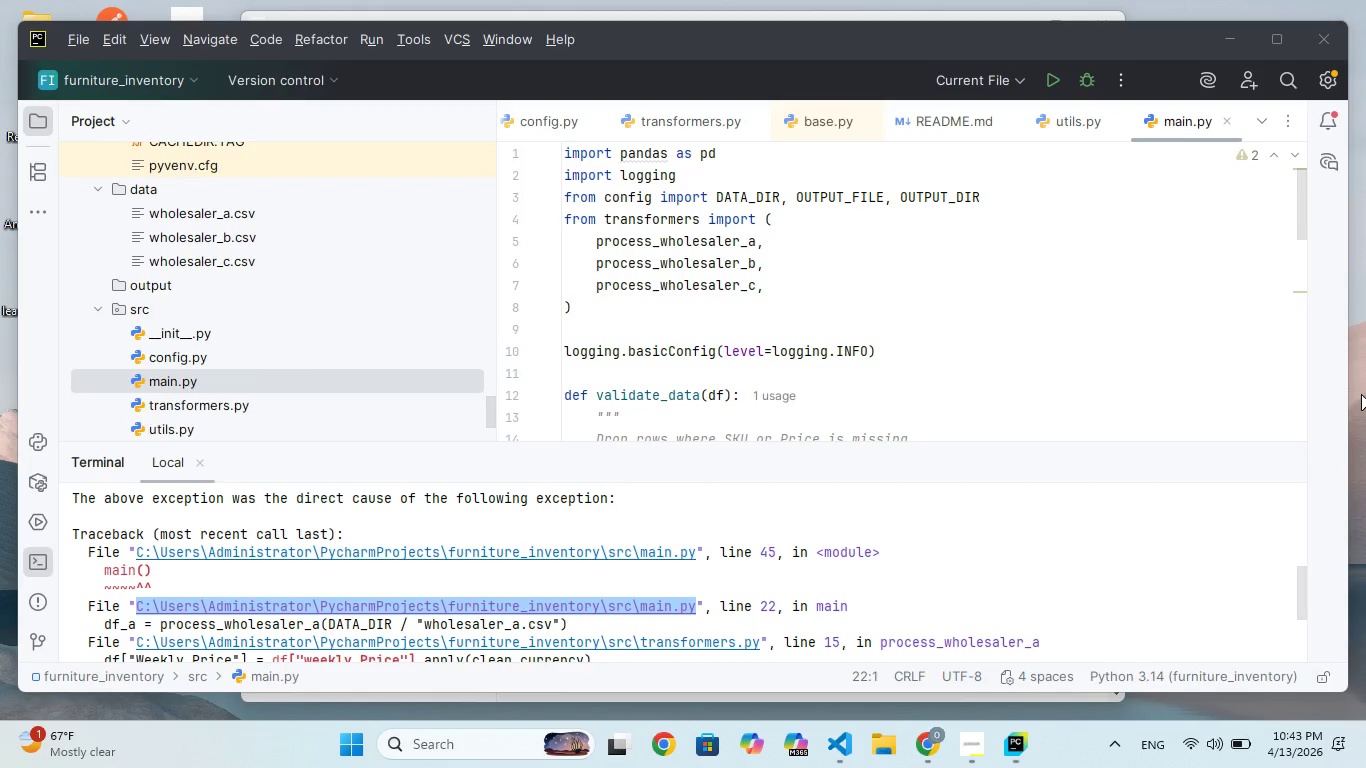 
right_click([1361, 394])
 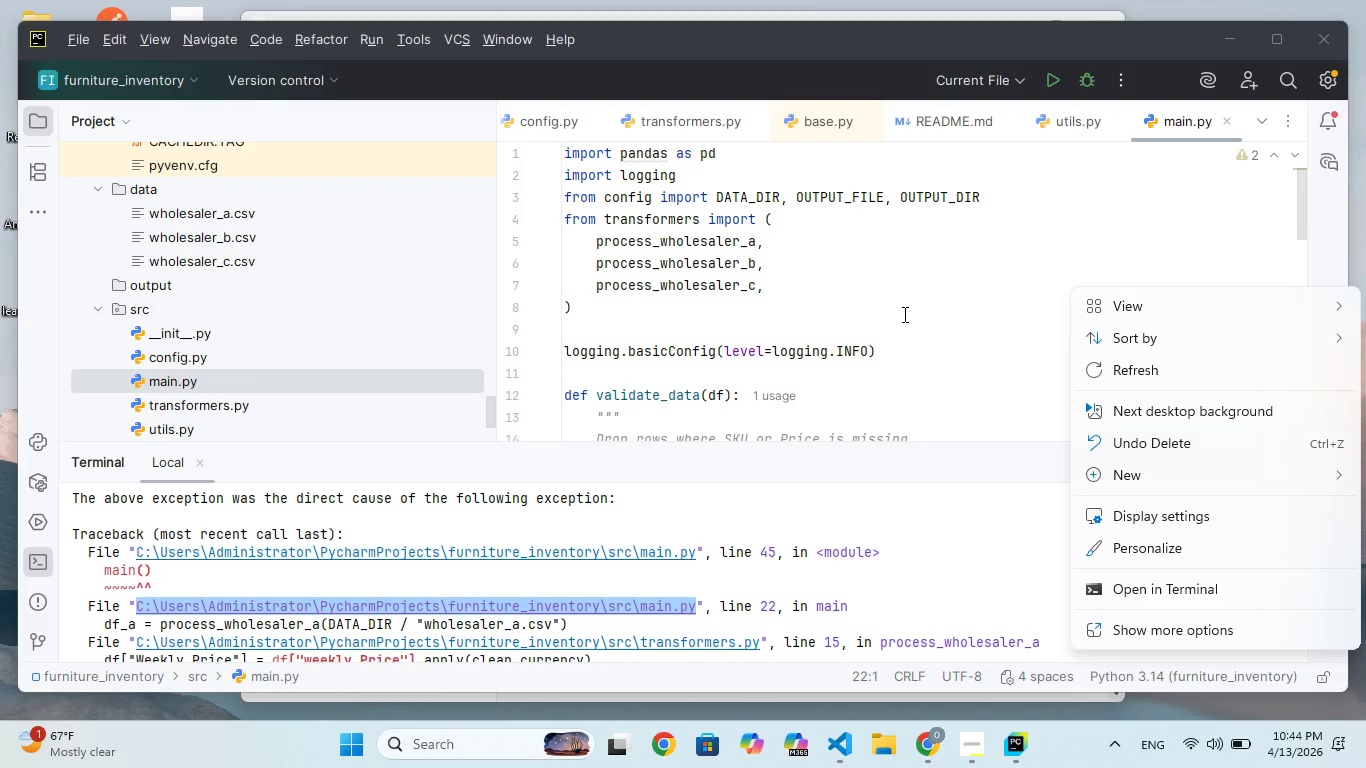 
wait(65.77)
 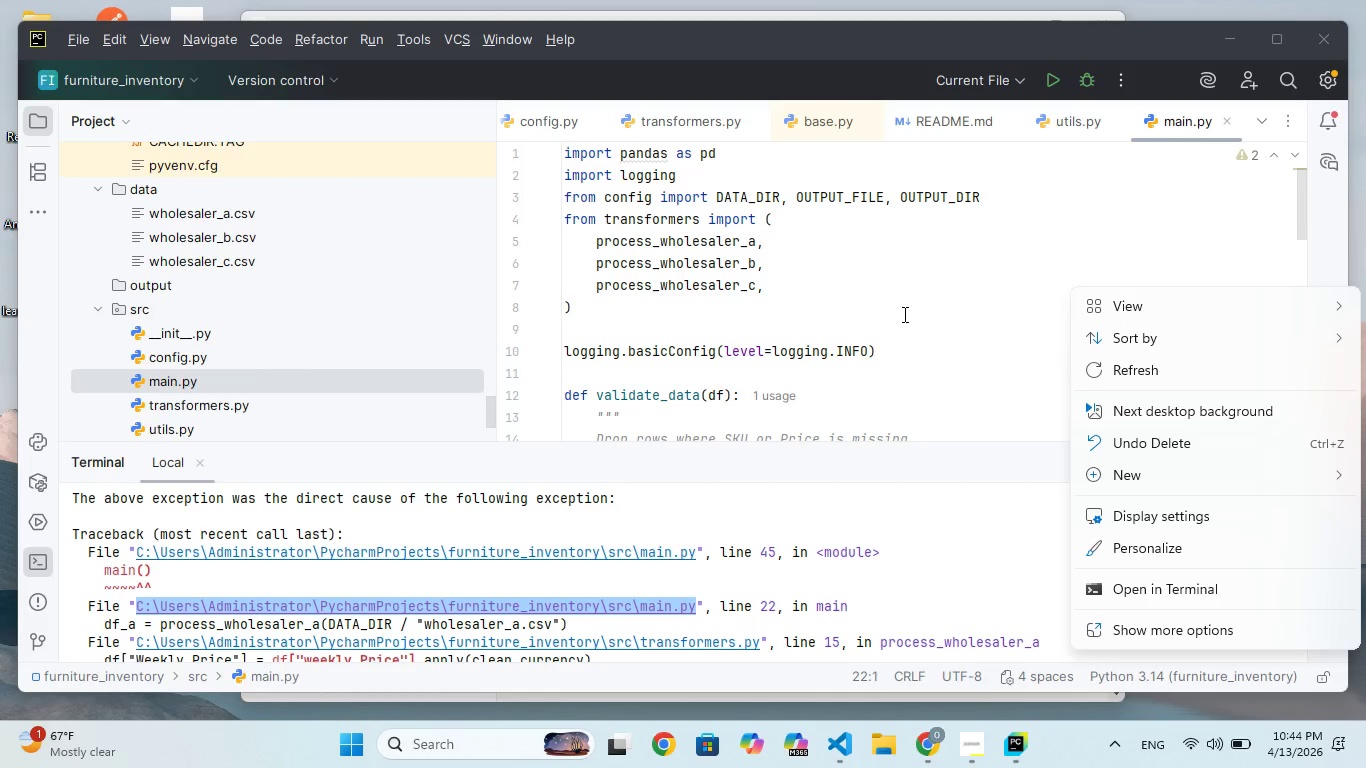 
double_click([961, 256])
 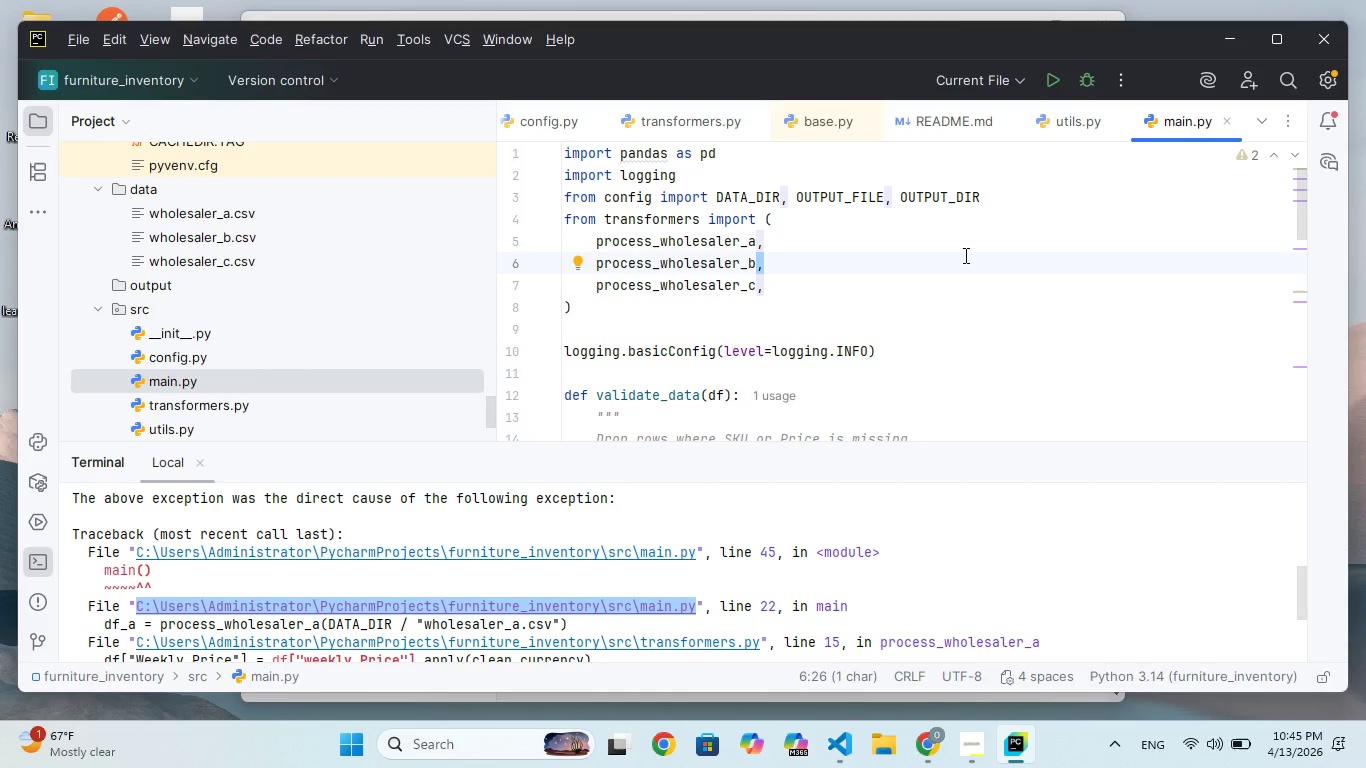 
wait(81.31)
 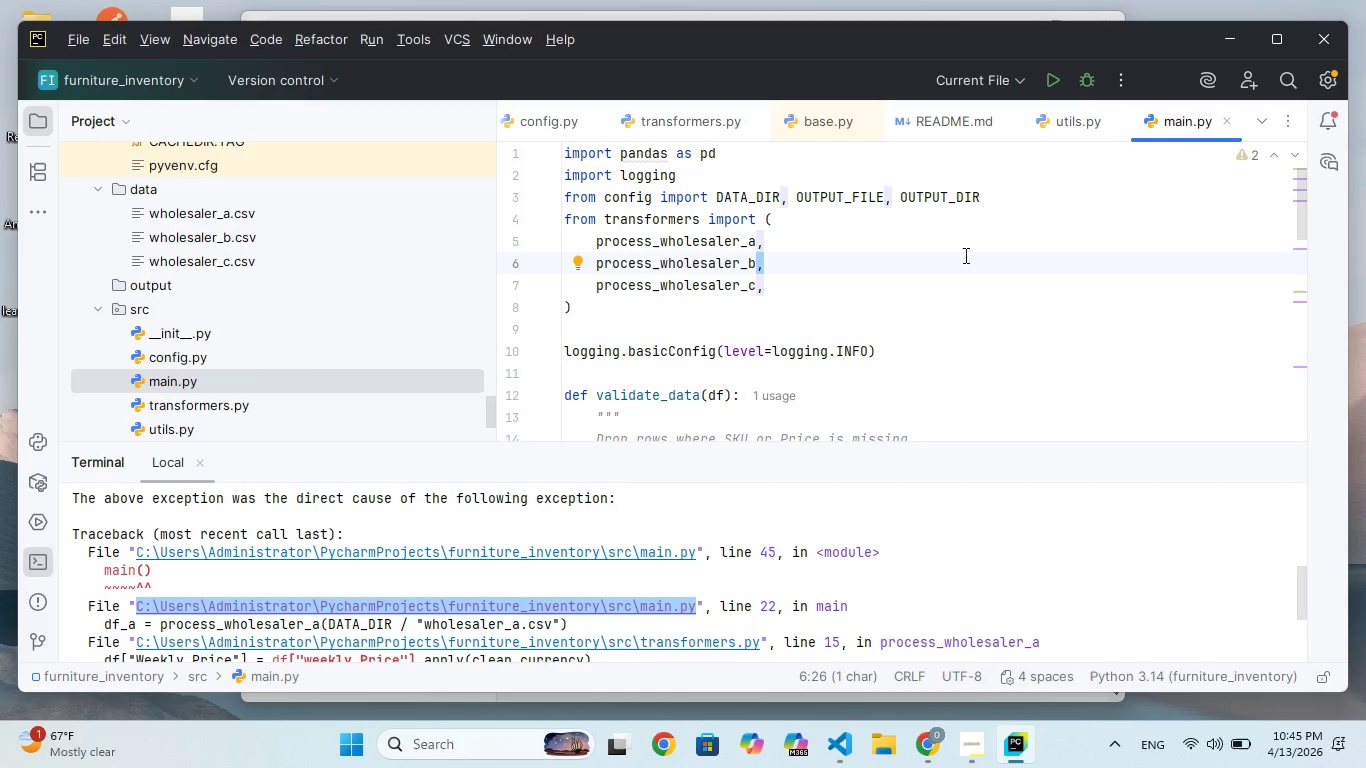 
left_click([982, 400])
 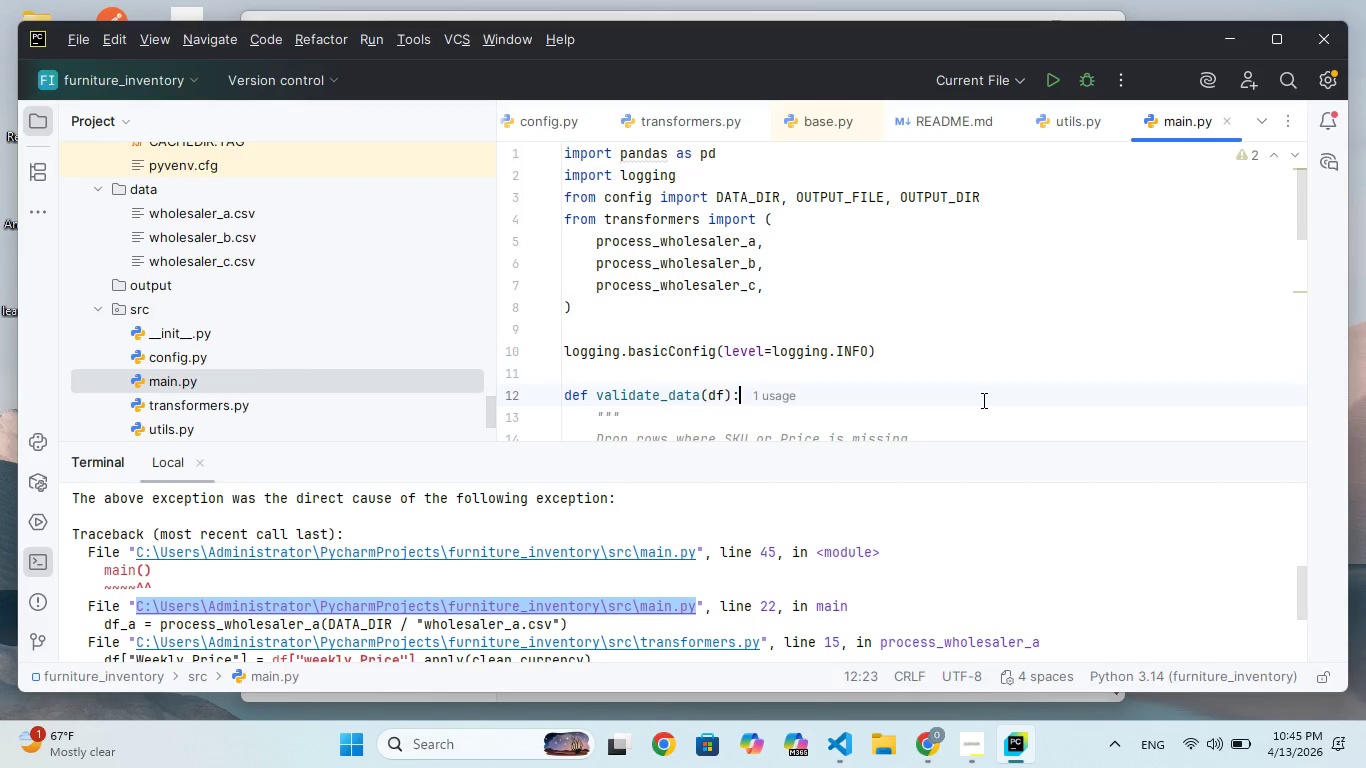 
scroll: coordinate [982, 400], scroll_direction: none, amount: 0.0
 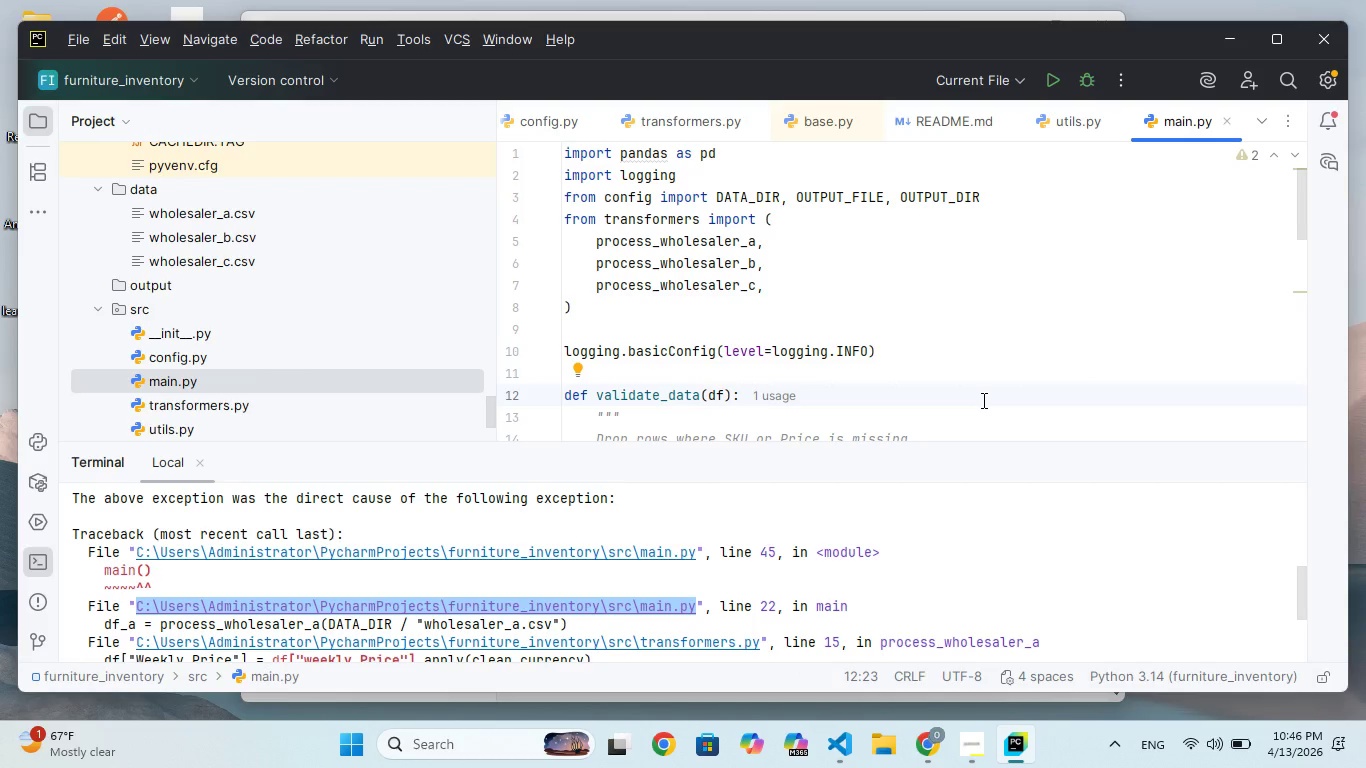 
scroll: coordinate [982, 400], scroll_direction: down, amount: 11.0
 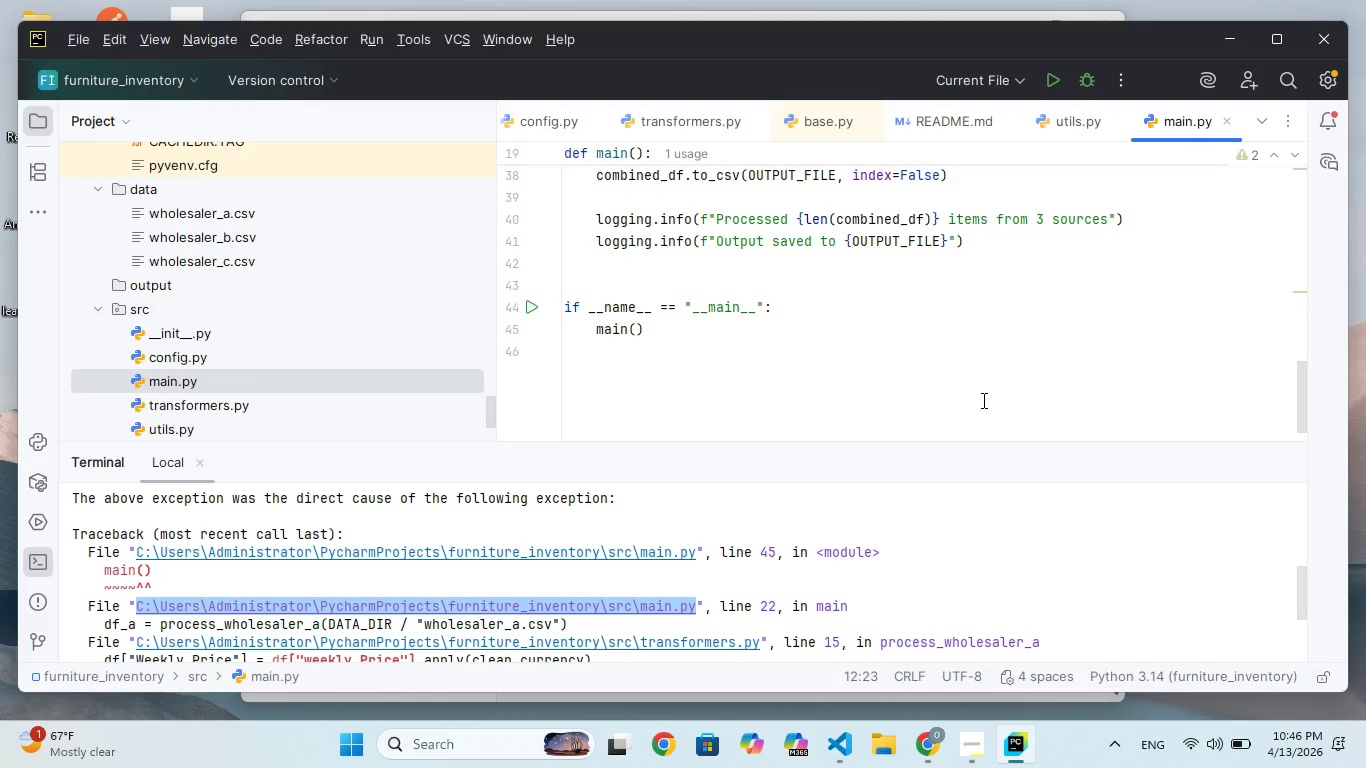 
scroll: coordinate [988, 387], scroll_direction: up, amount: 3.0
 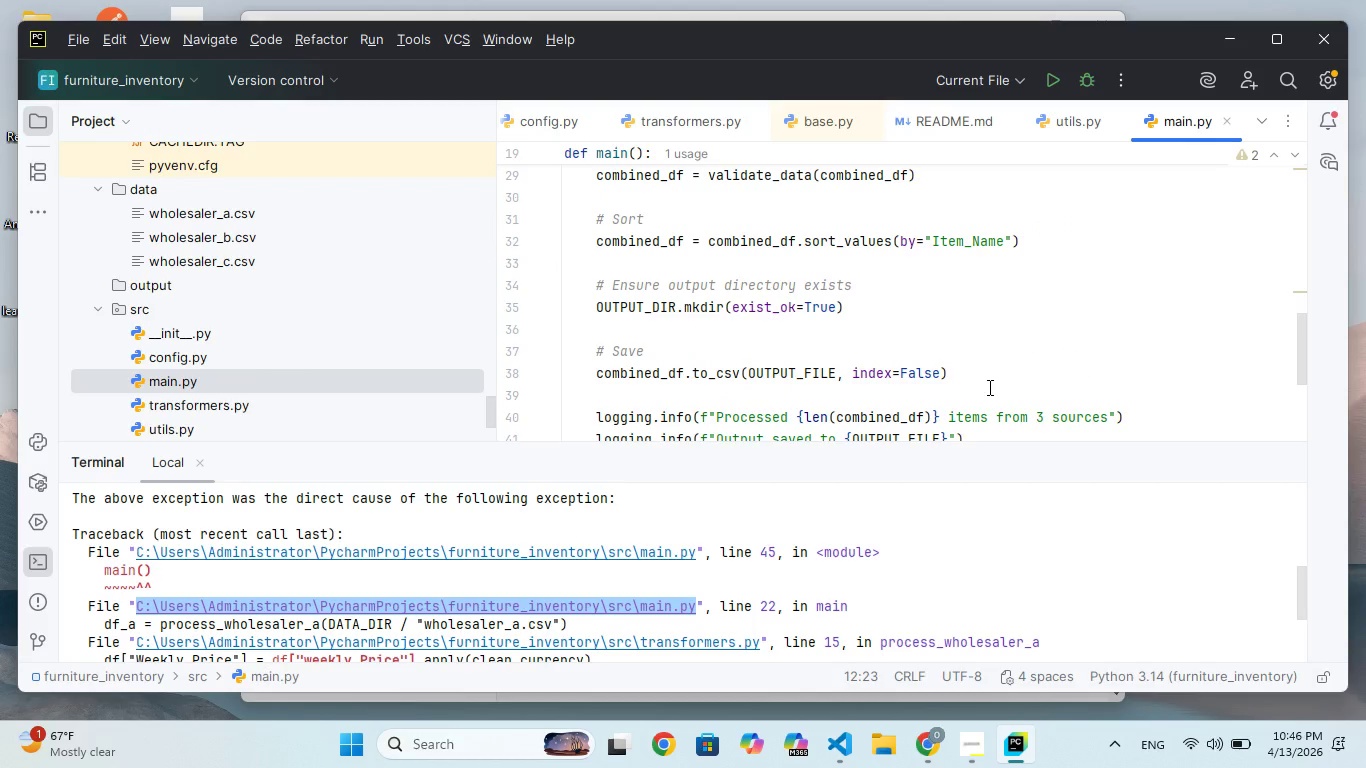 
scroll: coordinate [988, 387], scroll_direction: none, amount: 0.0
 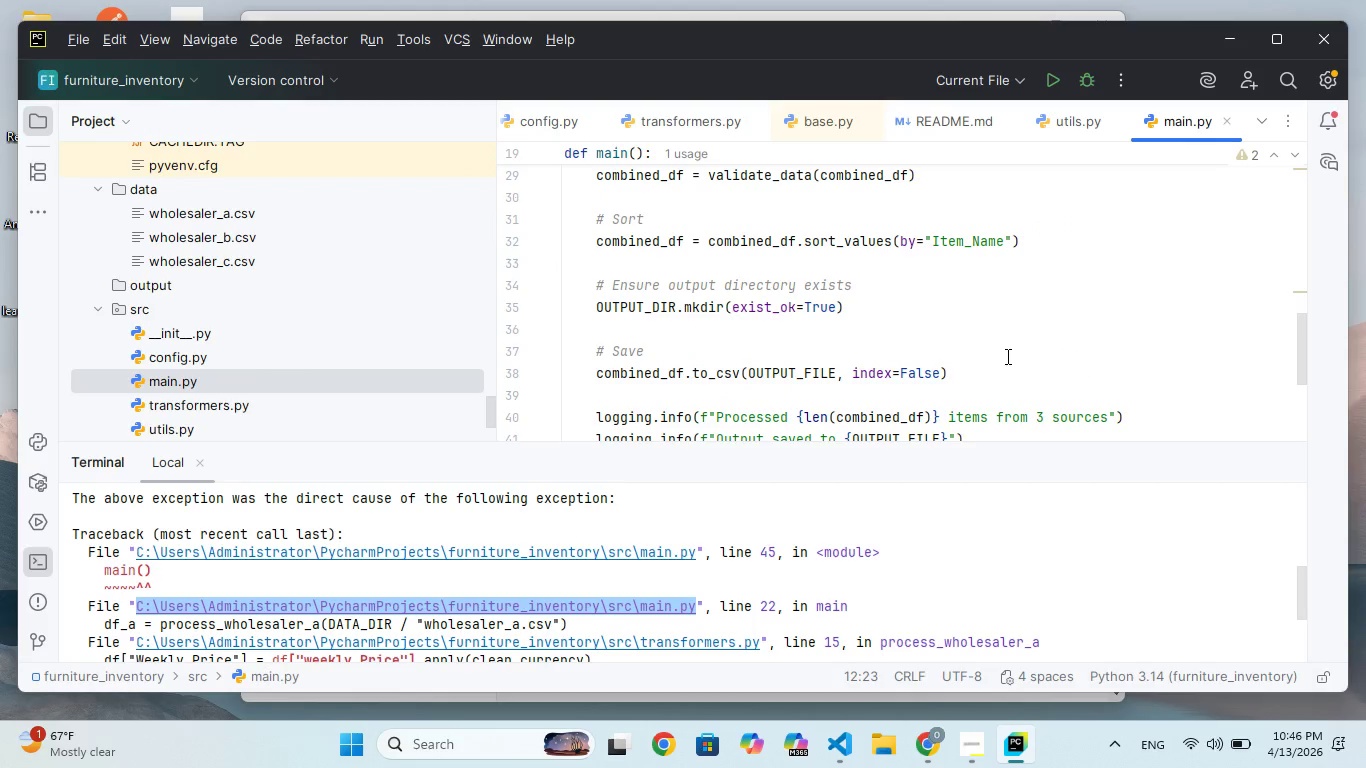 
scroll: coordinate [1006, 356], scroll_direction: down, amount: 3.0
 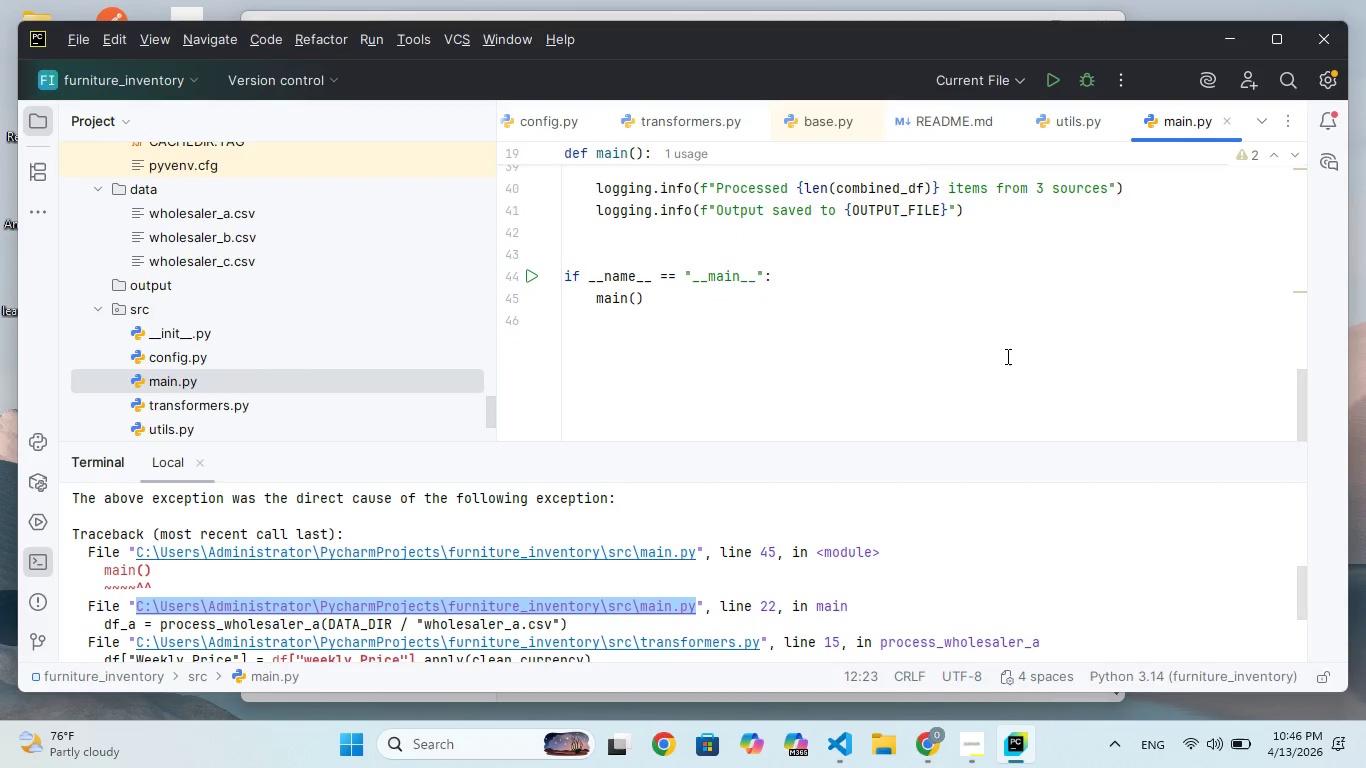 
wait(13.7)
 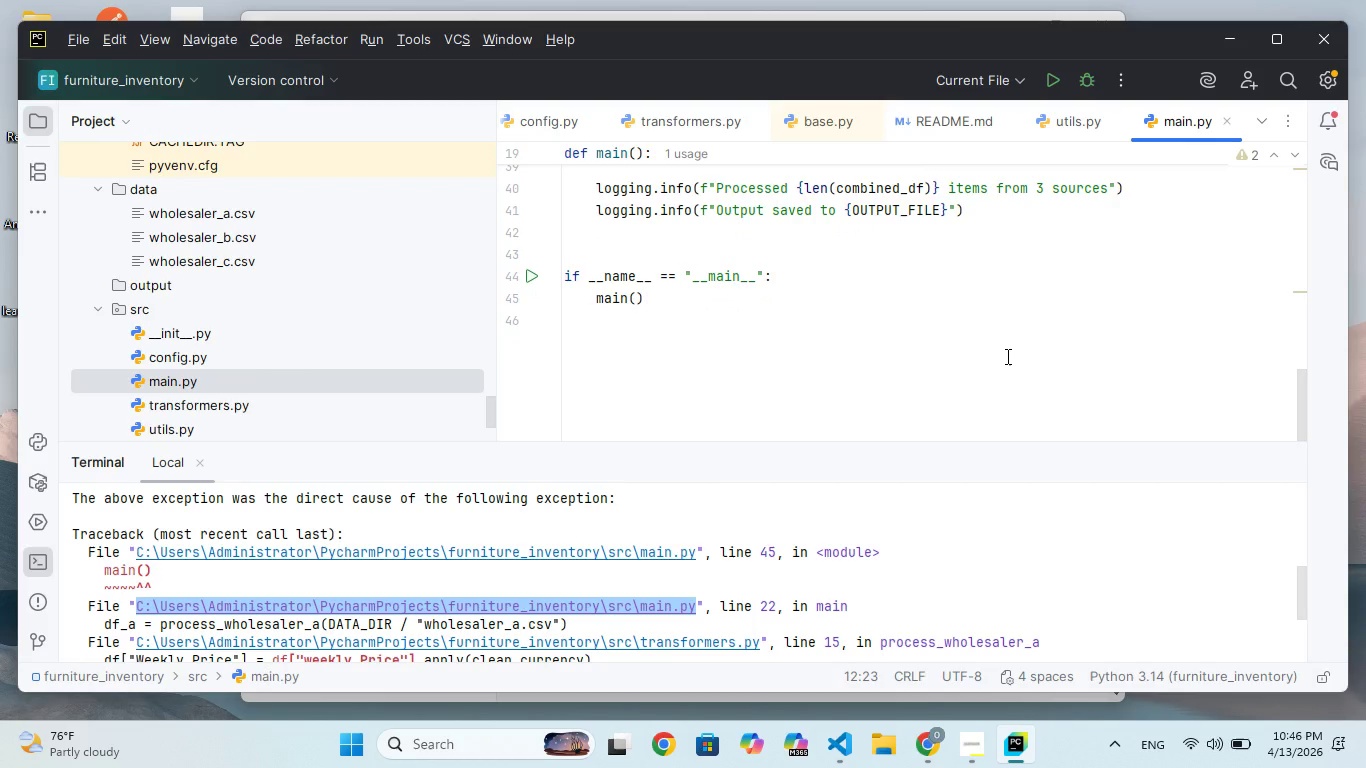 
scroll: coordinate [1006, 356], scroll_direction: none, amount: 0.0
 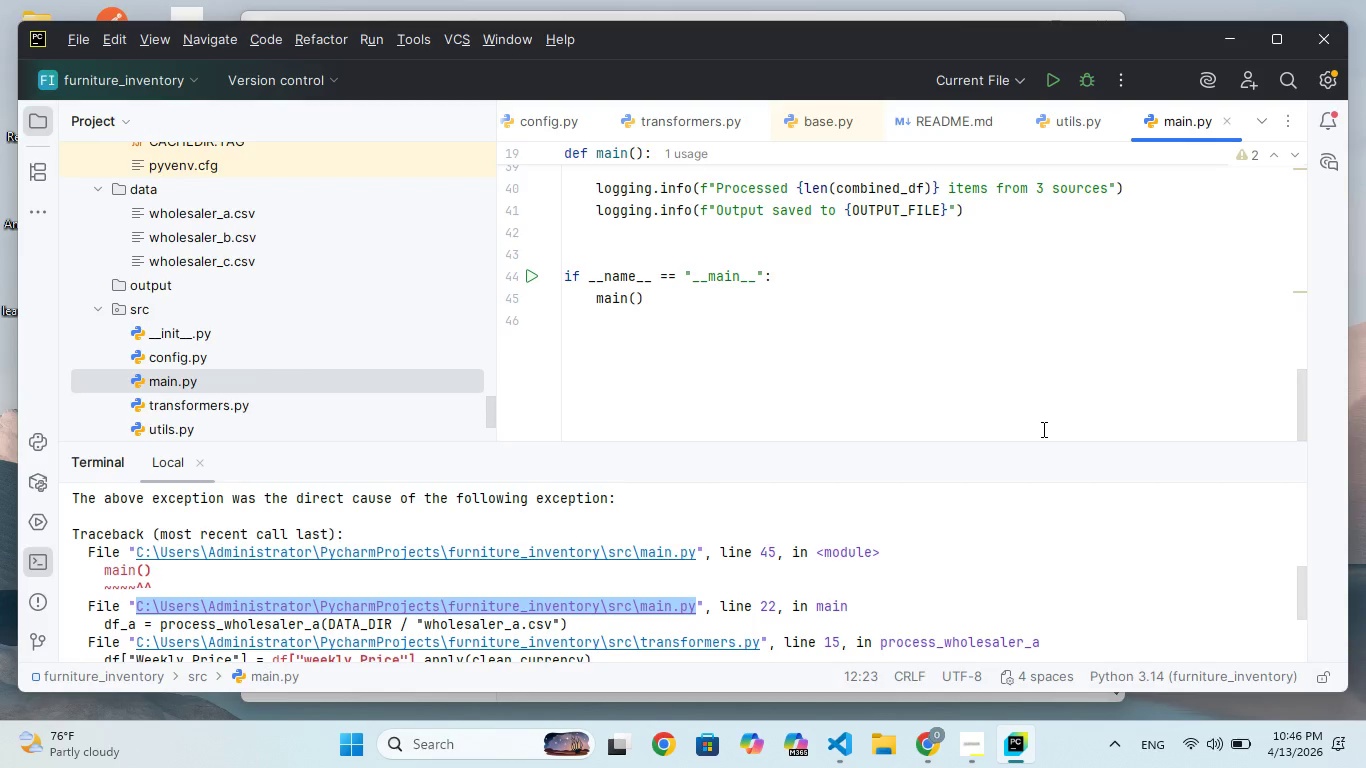 
scroll: coordinate [1042, 429], scroll_direction: up, amount: 1.0
 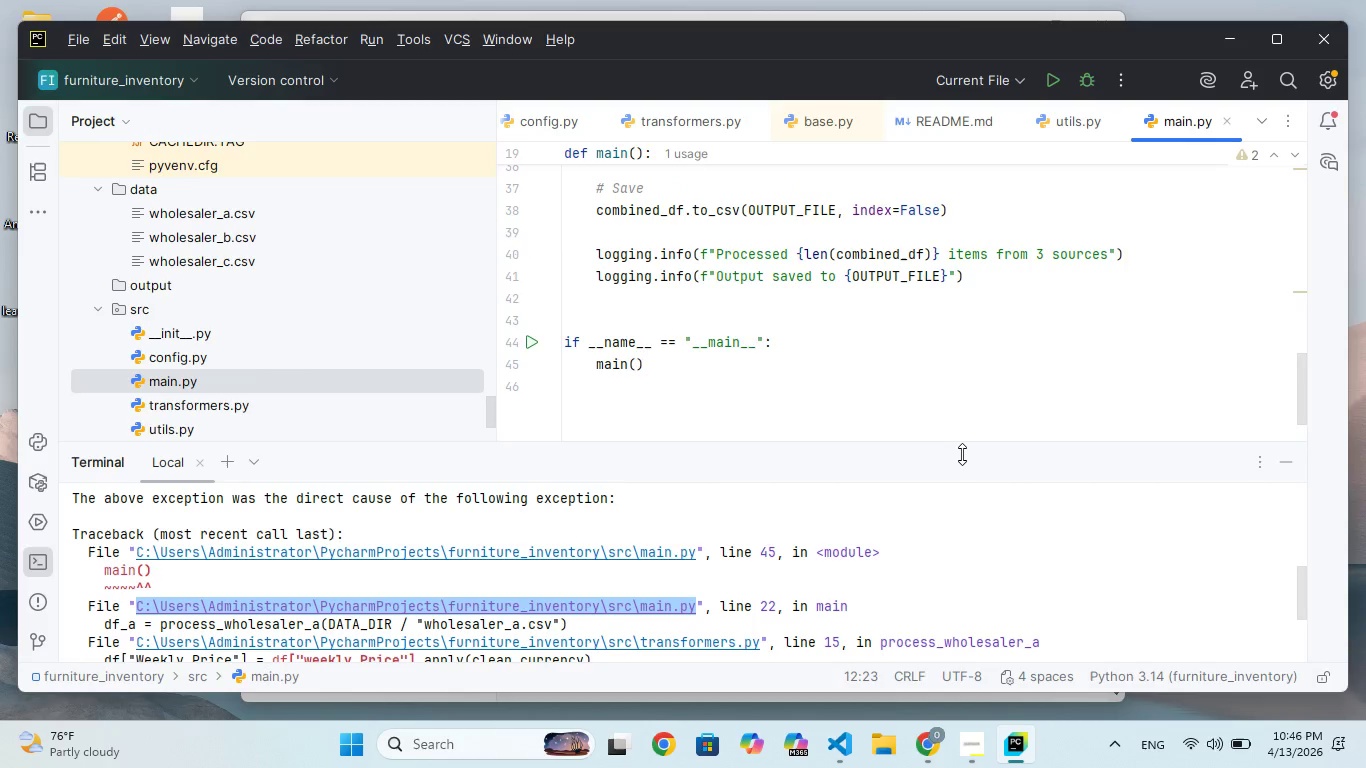 
scroll: coordinate [950, 361], scroll_direction: down, amount: 9.0
 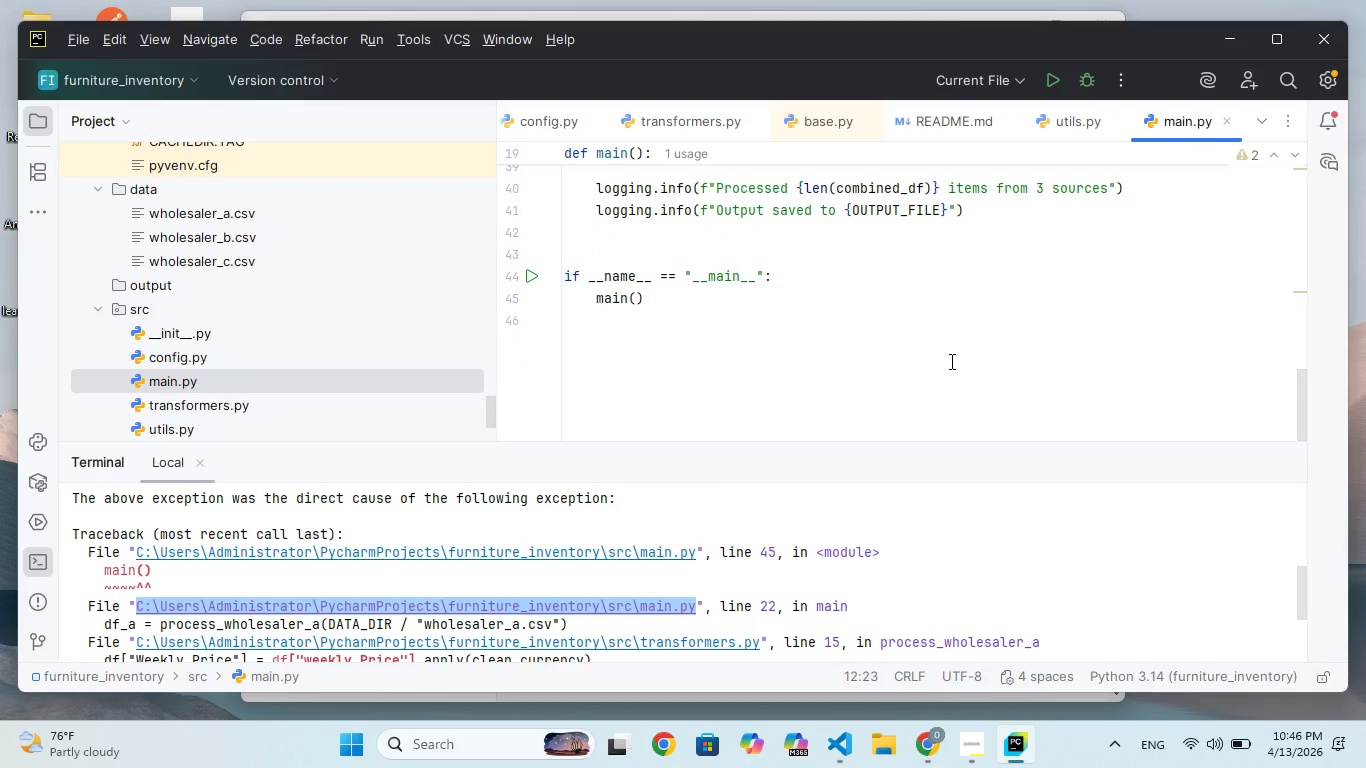 
wait(18.41)
 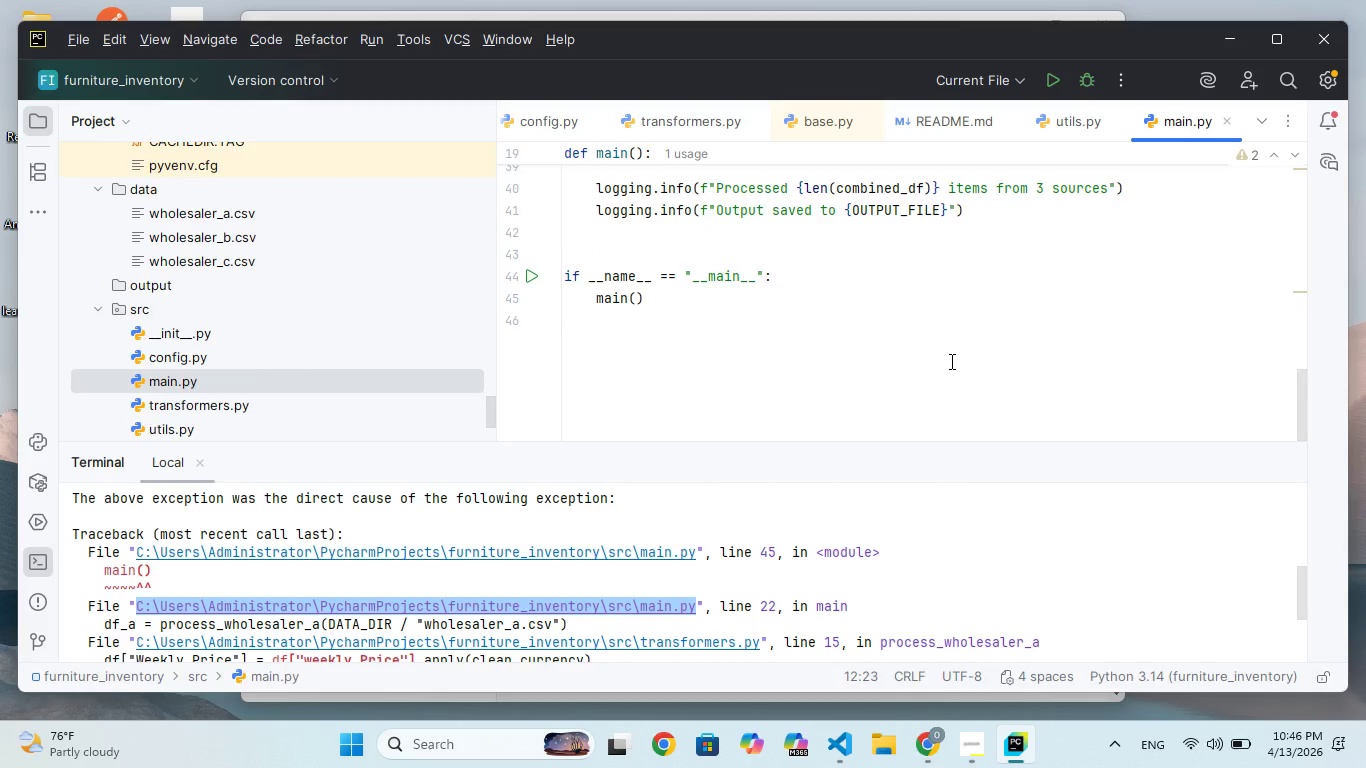 
left_click([874, 376])
 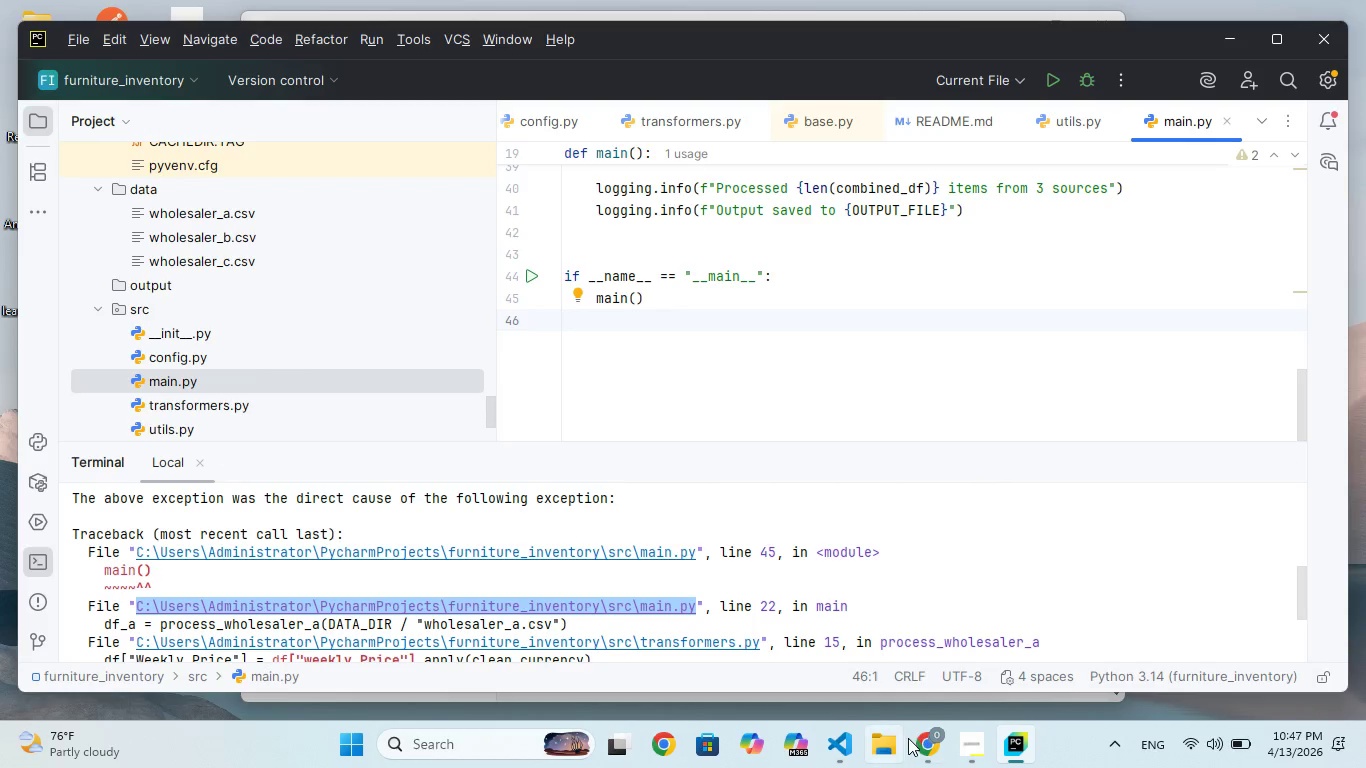 
left_click([910, 615])
 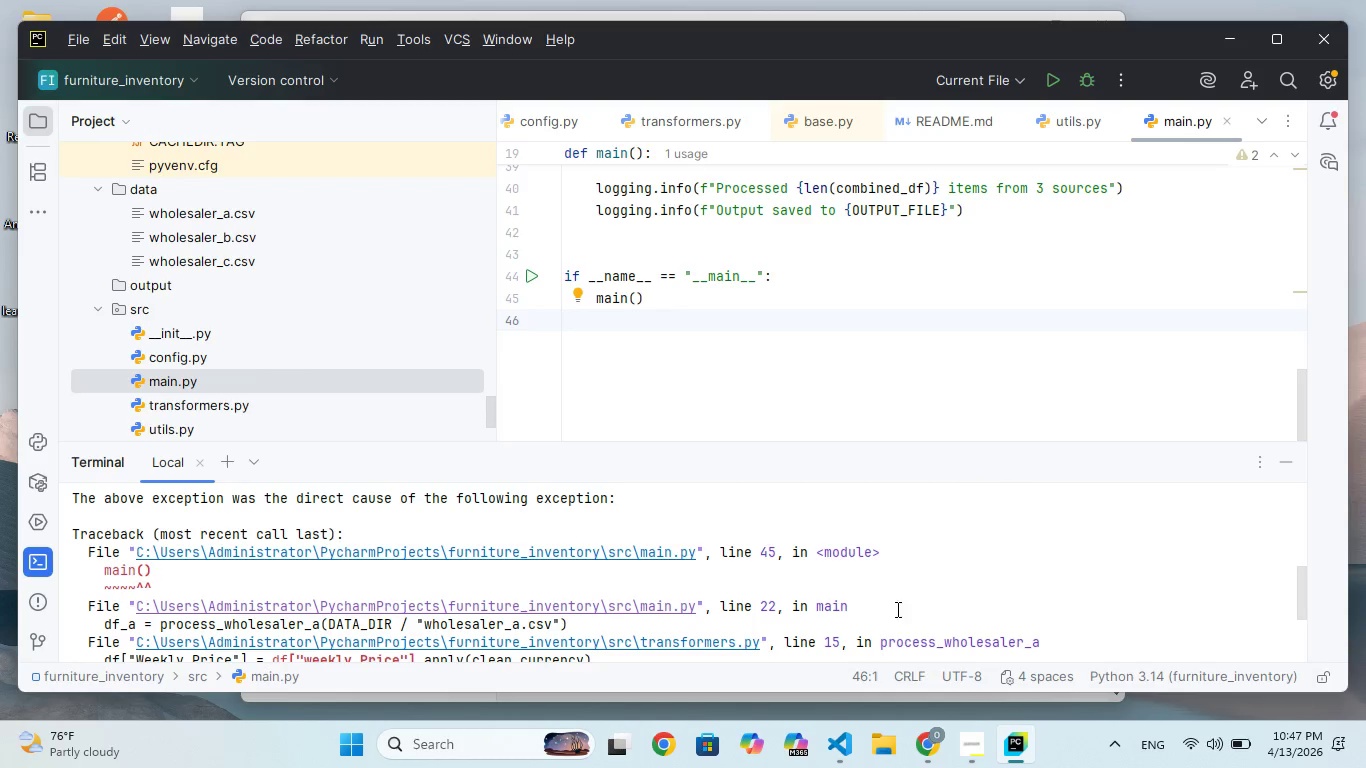 
left_click([865, 617])
 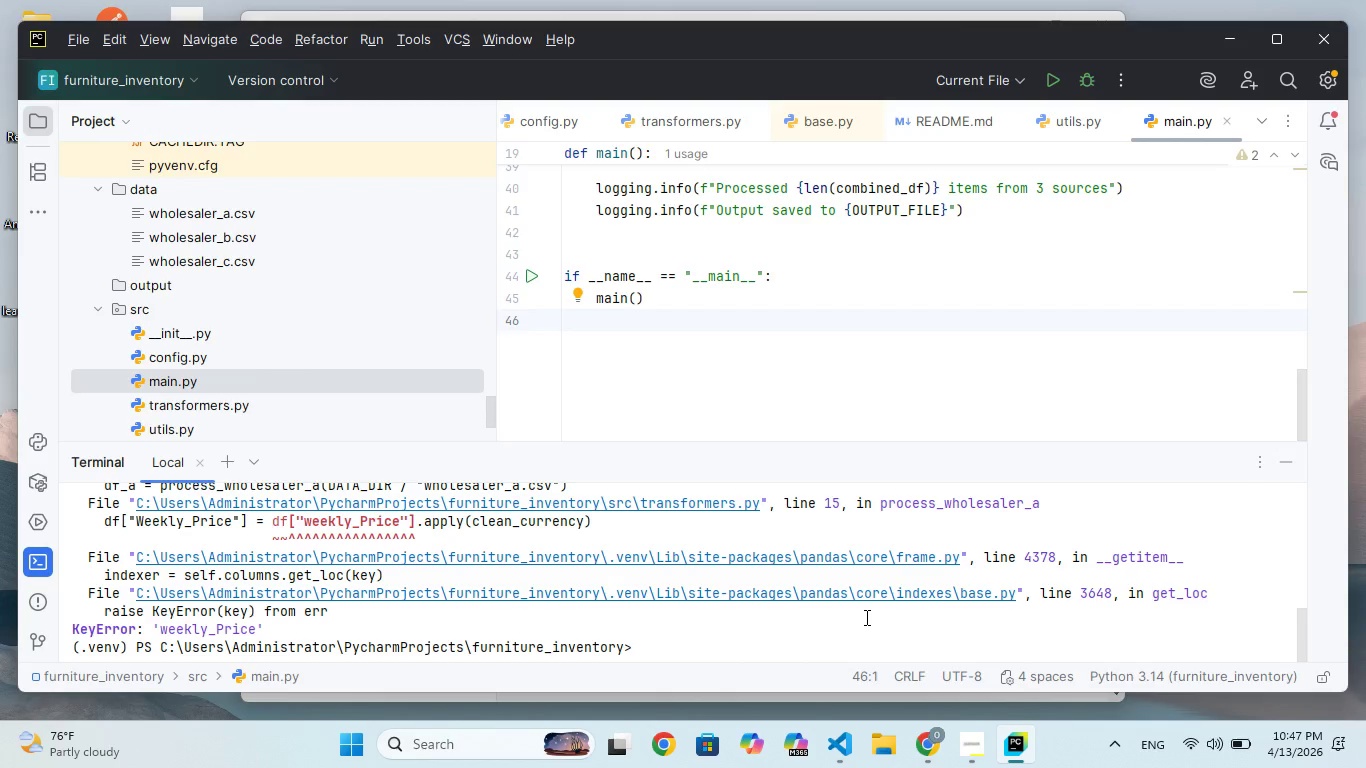 
scroll: coordinate [887, 617], scroll_direction: down, amount: 149.0
 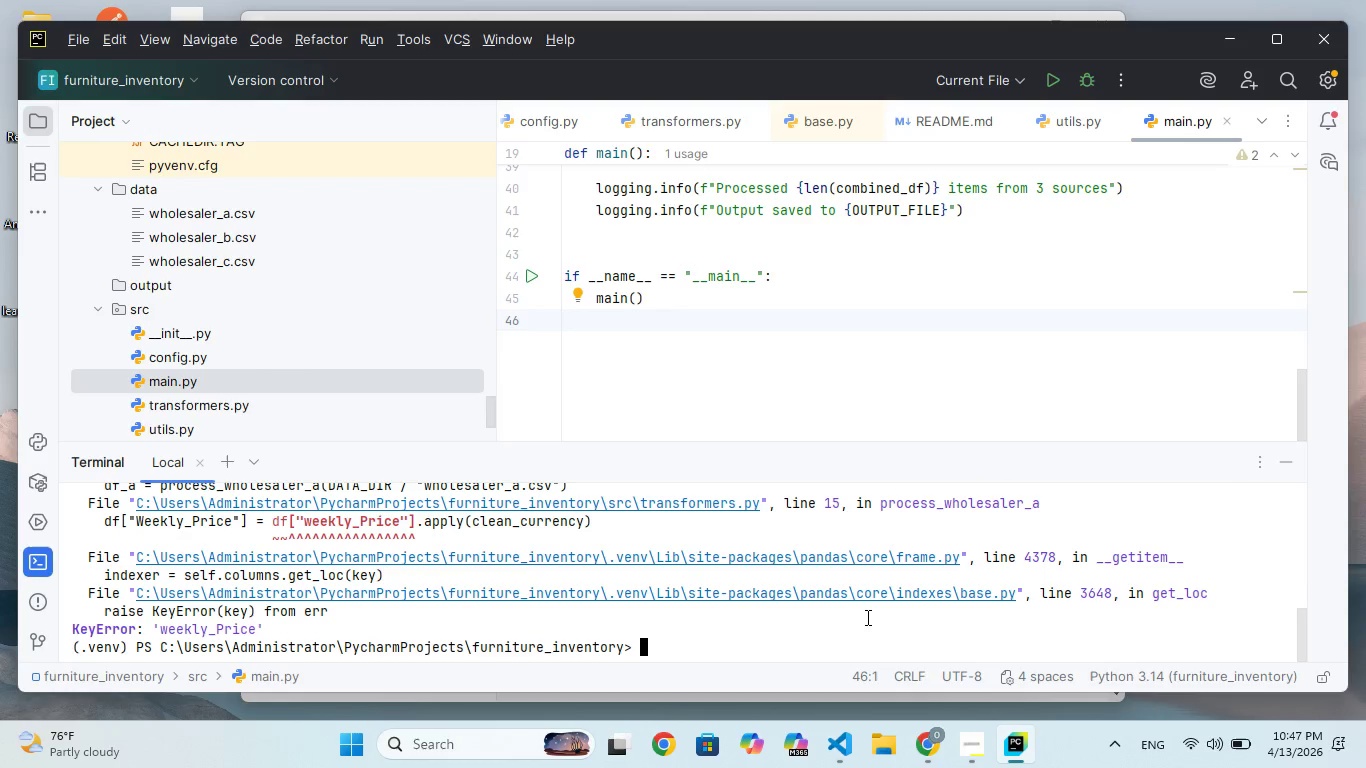 
type(cls)
 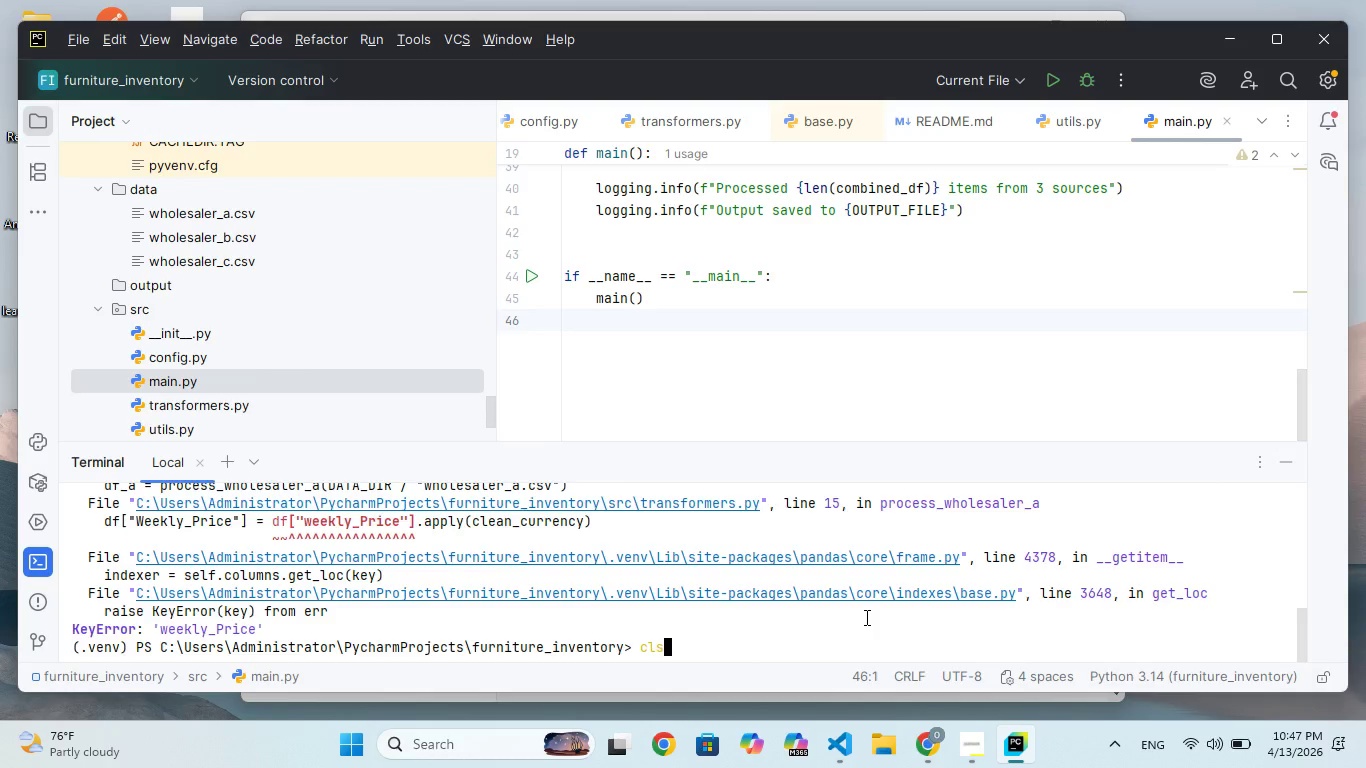 
hold_key(key=Enter, duration=0.41)
 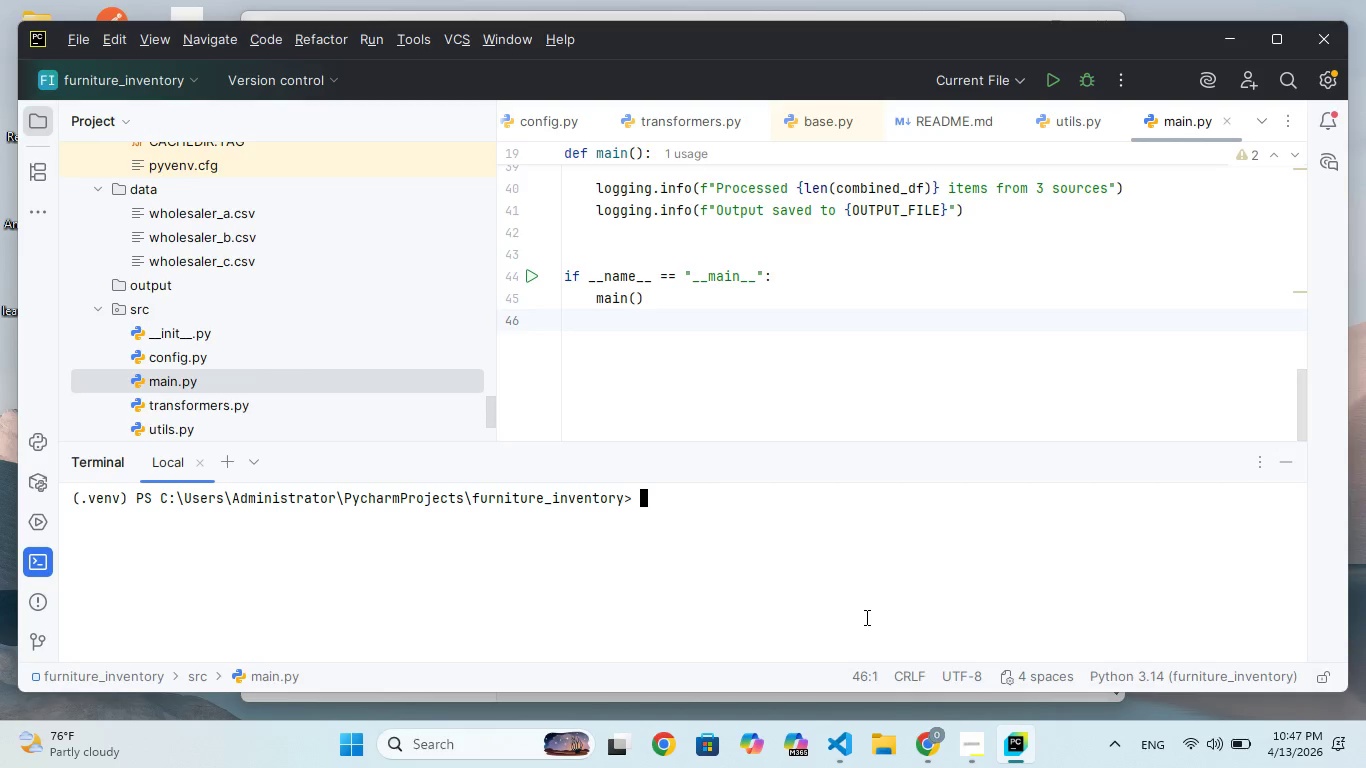 
wait(23.01)
 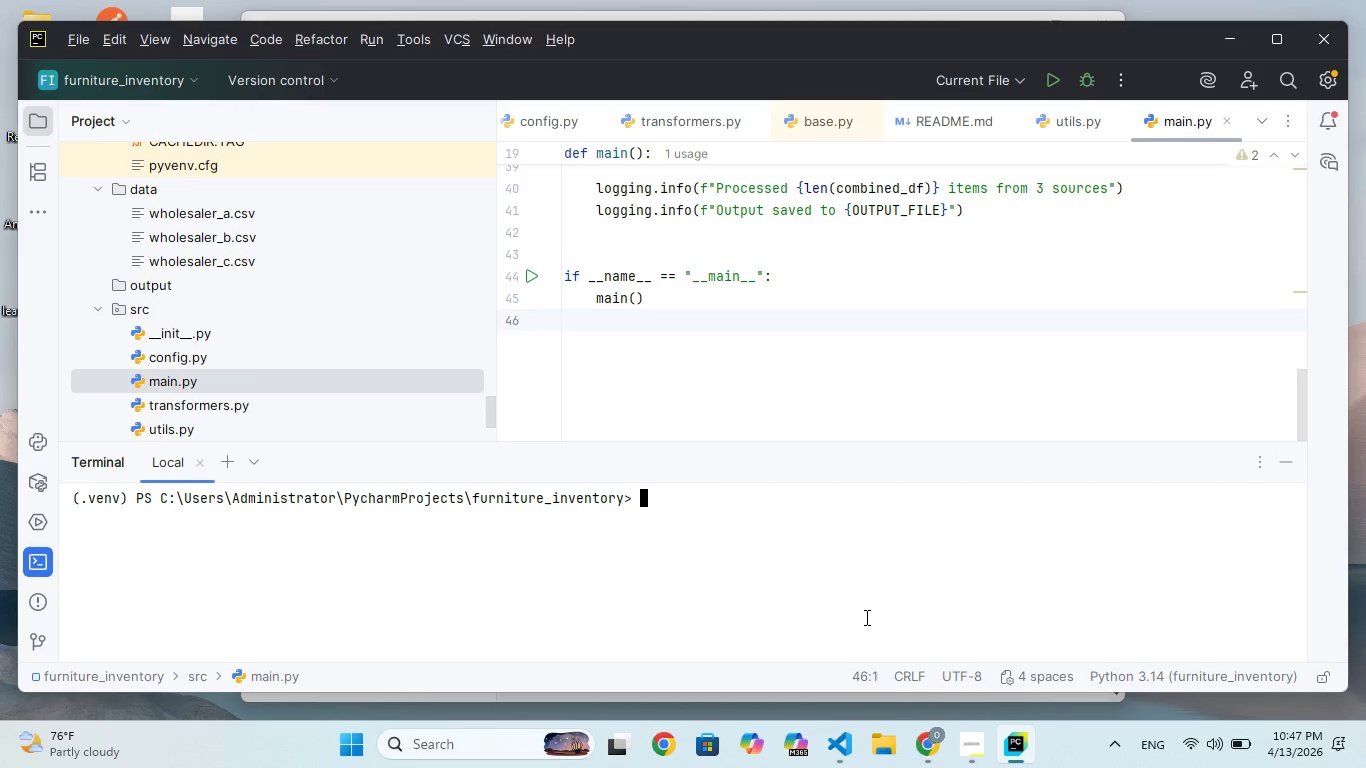 
scroll: coordinate [865, 617], scroll_direction: up, amount: 9.0
 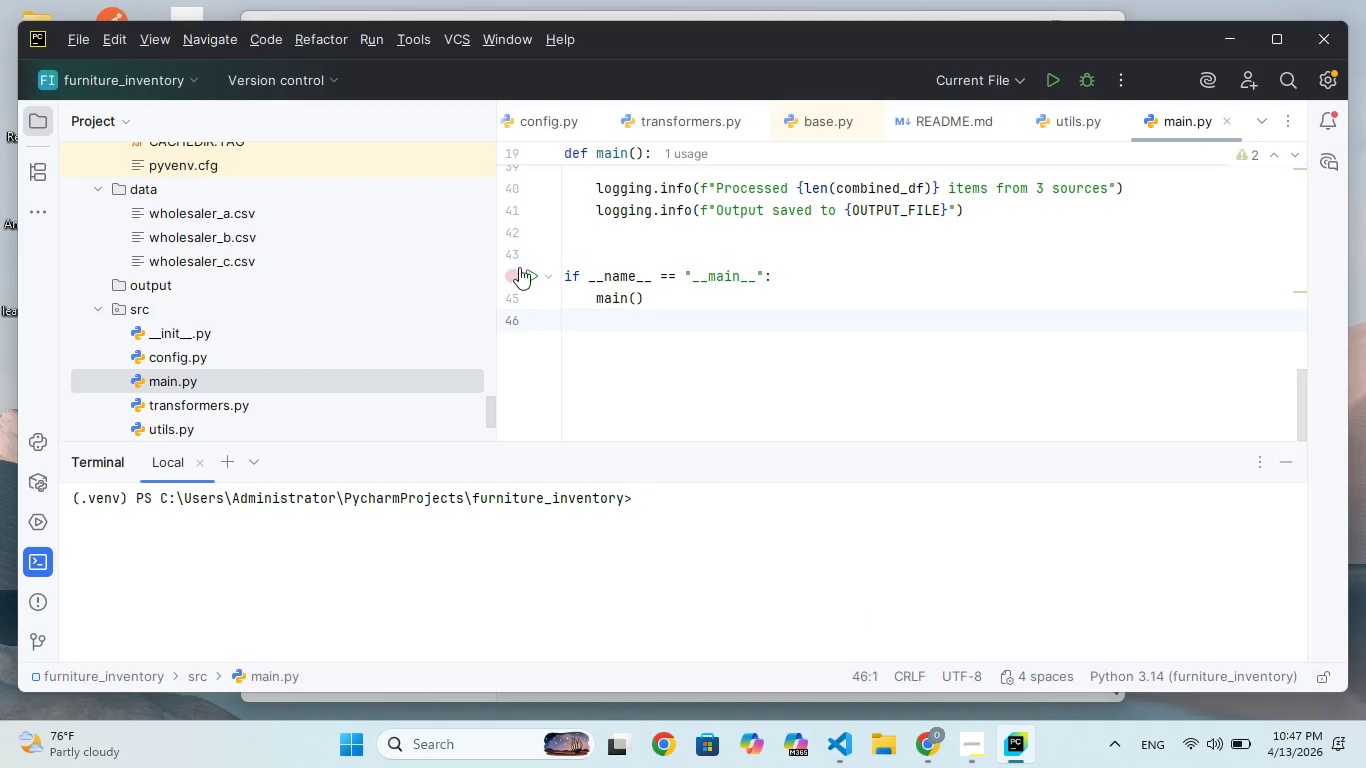 
left_click([526, 274])
 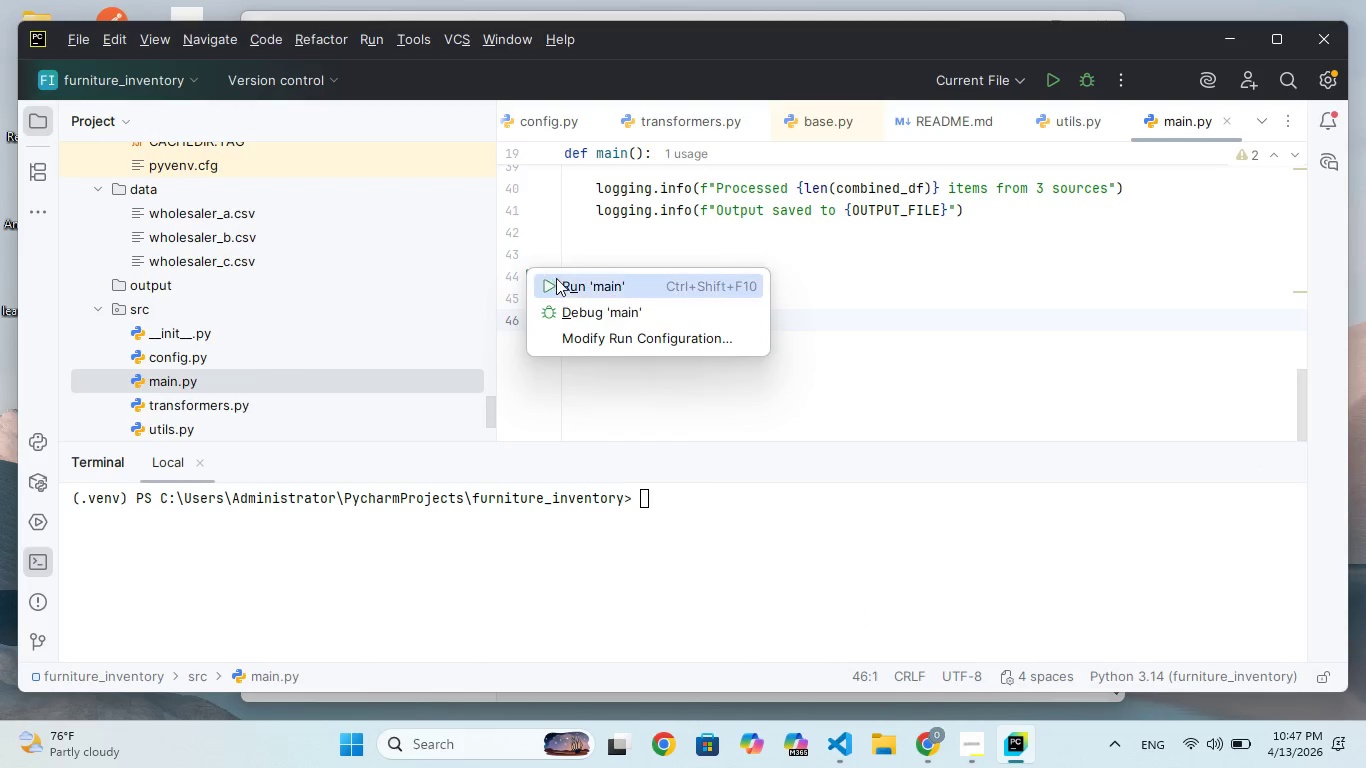 
left_click([559, 278])
 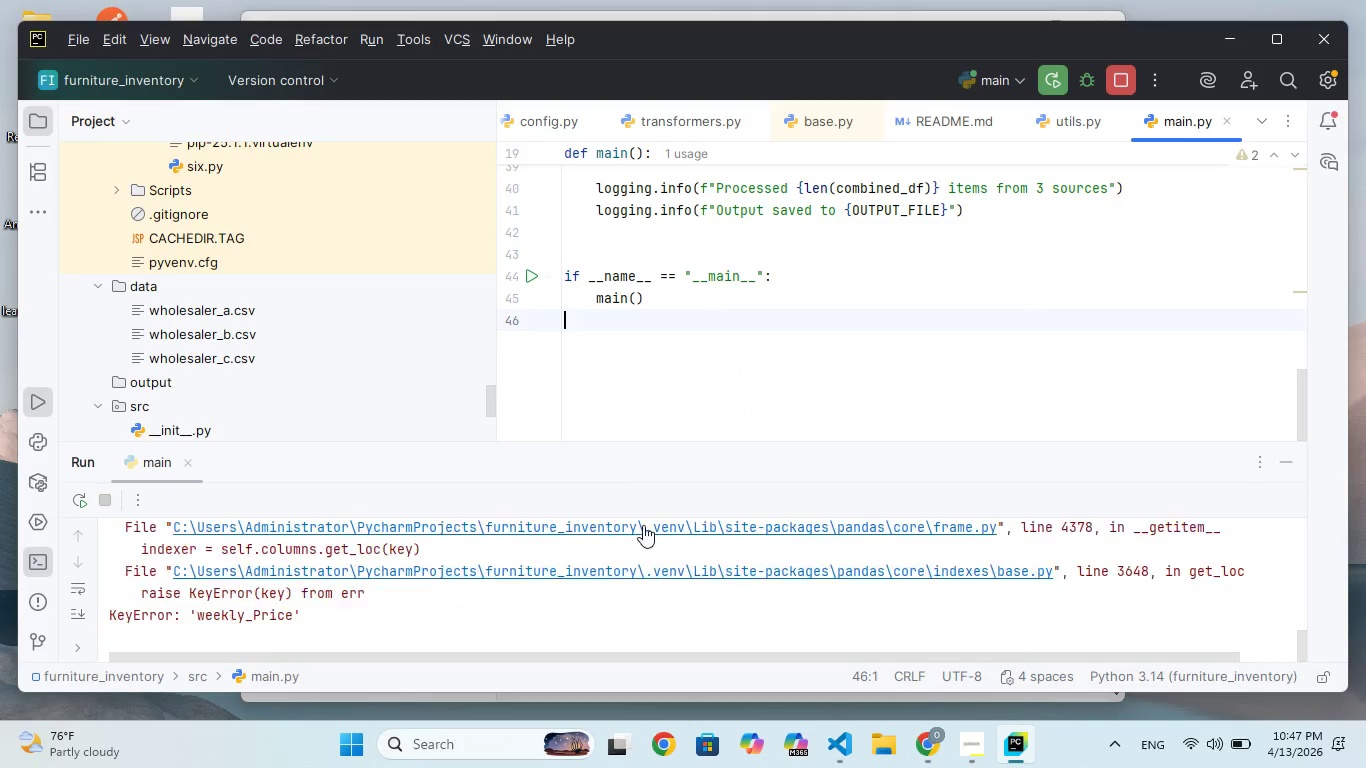 
scroll: coordinate [668, 582], scroll_direction: down, amount: 4.0
 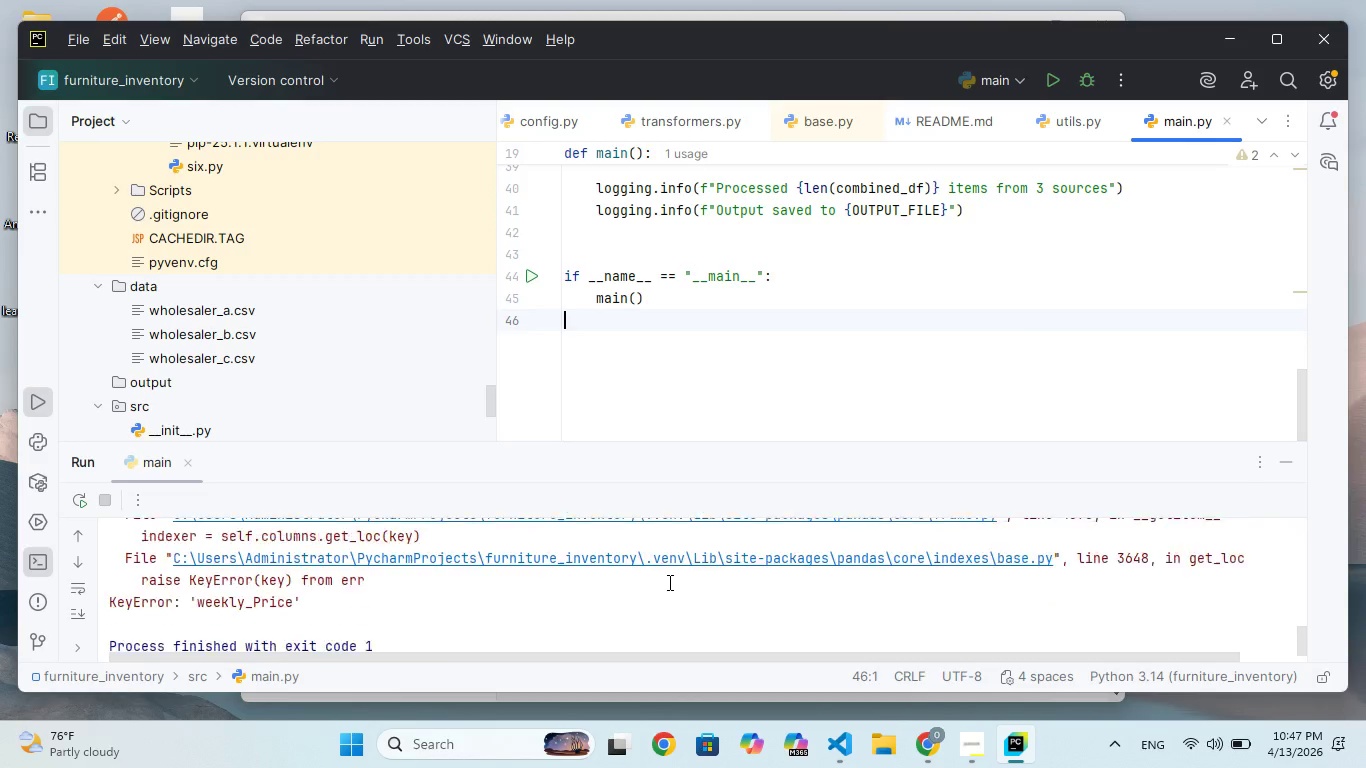 
scroll: coordinate [668, 582], scroll_direction: up, amount: 1.0
 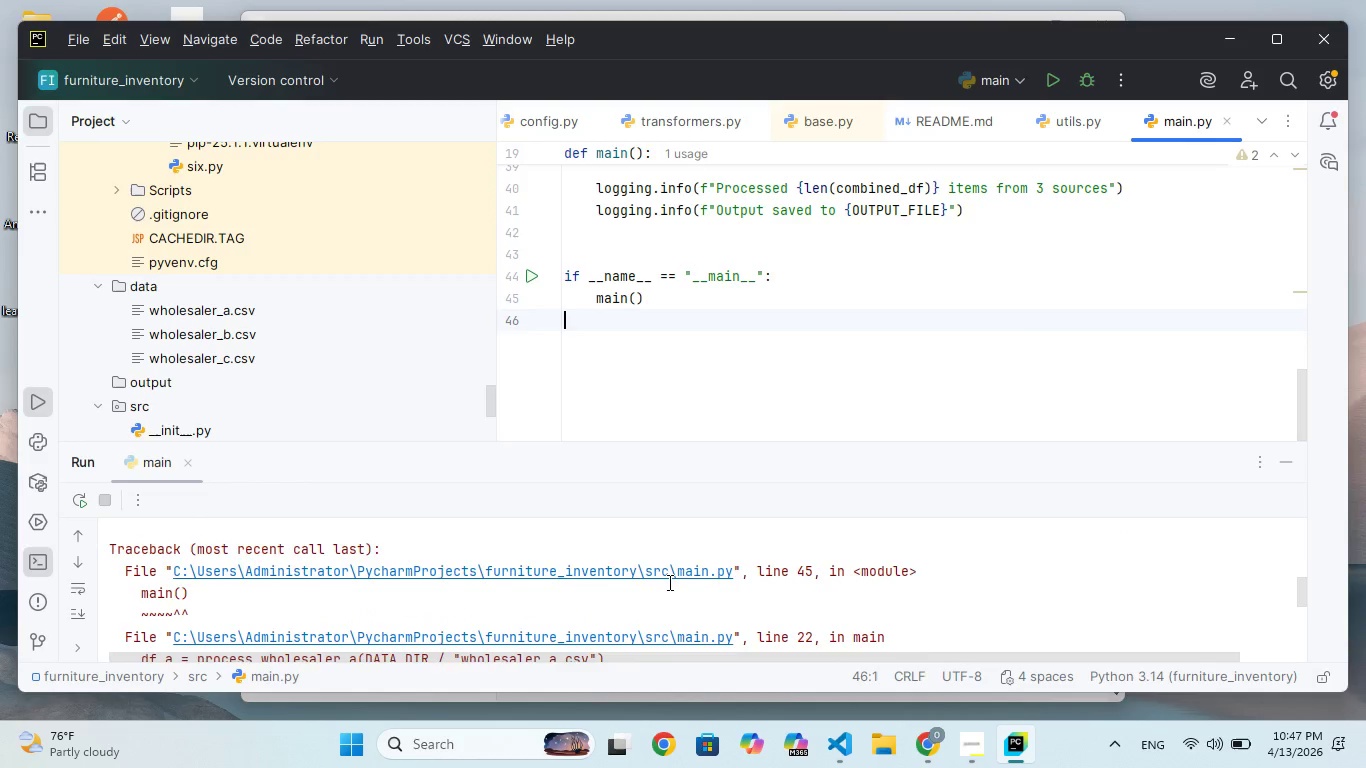 
scroll: coordinate [668, 582], scroll_direction: down, amount: 6.0
 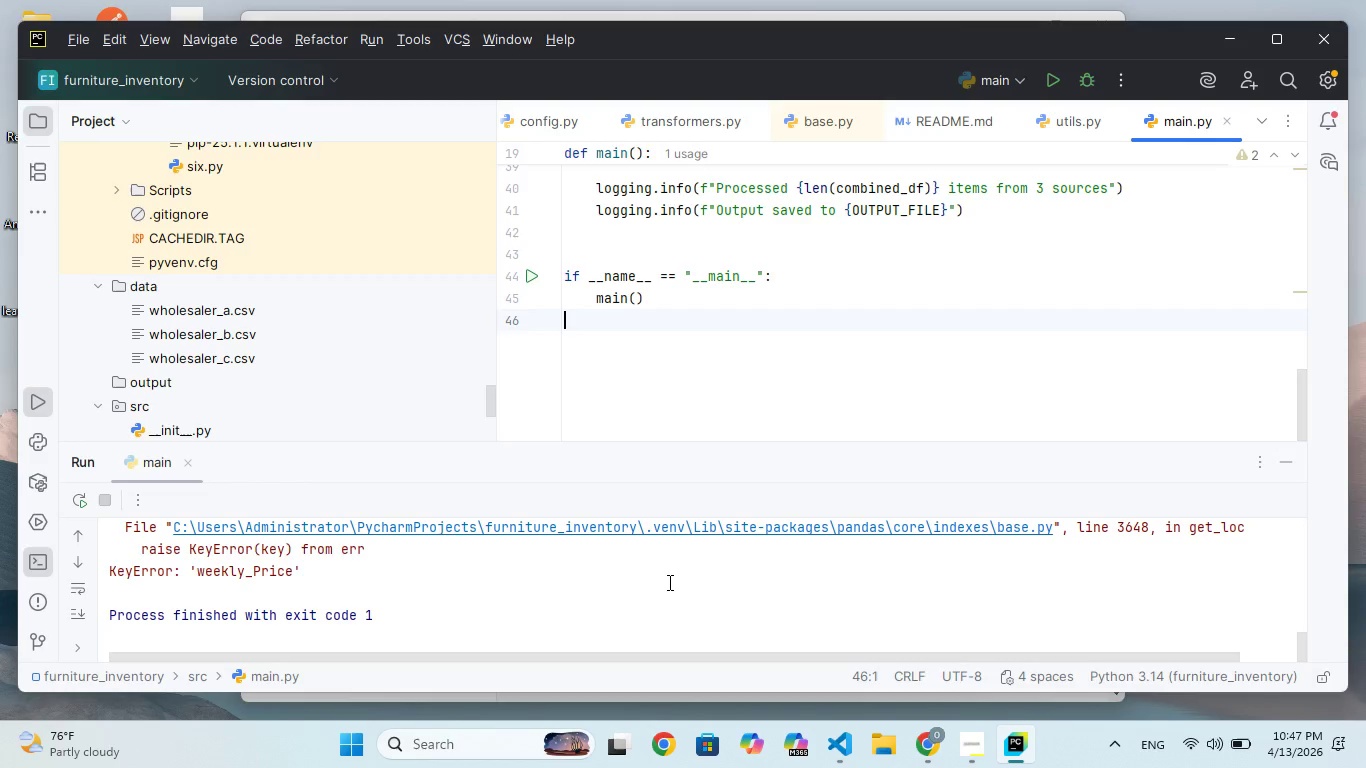 
scroll: coordinate [668, 582], scroll_direction: up, amount: 17.0
 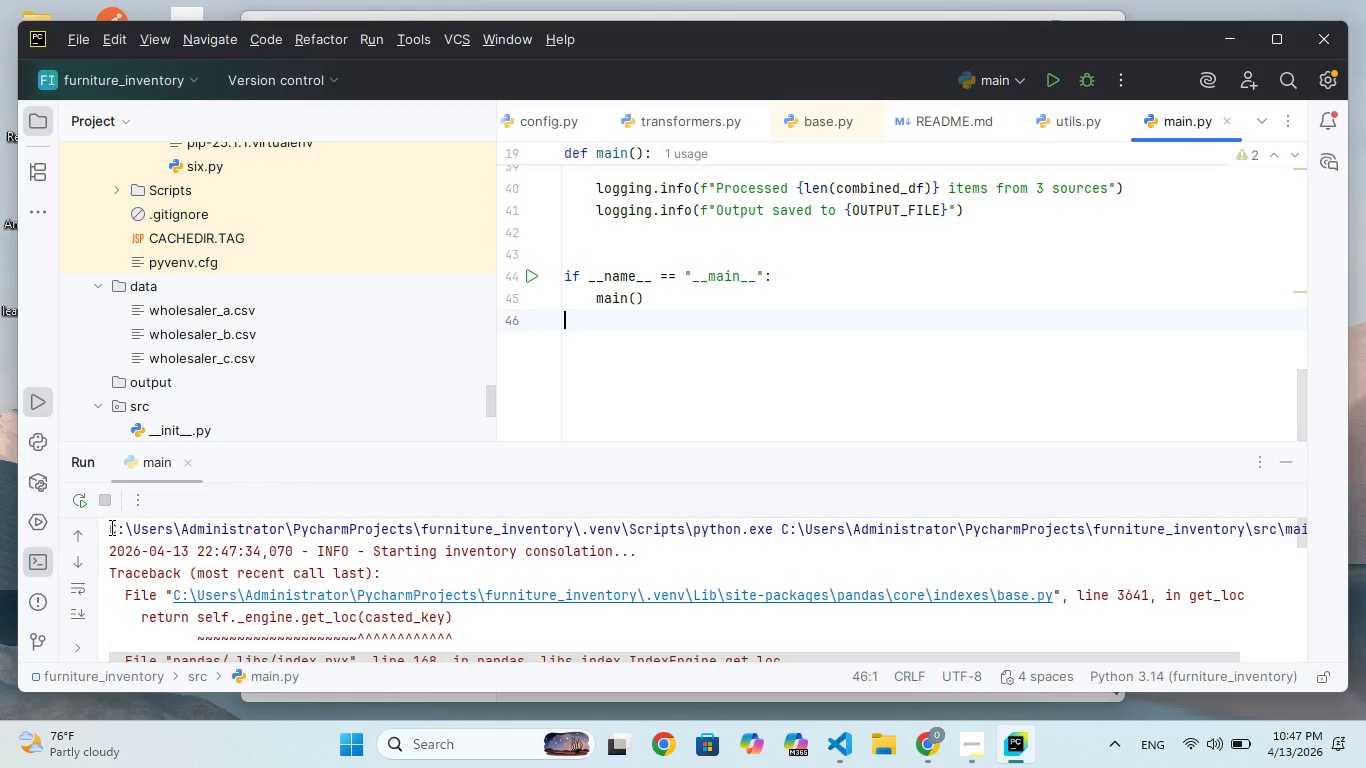 
left_click_drag(start_coordinate=[109, 527], to_coordinate=[426, 649])
 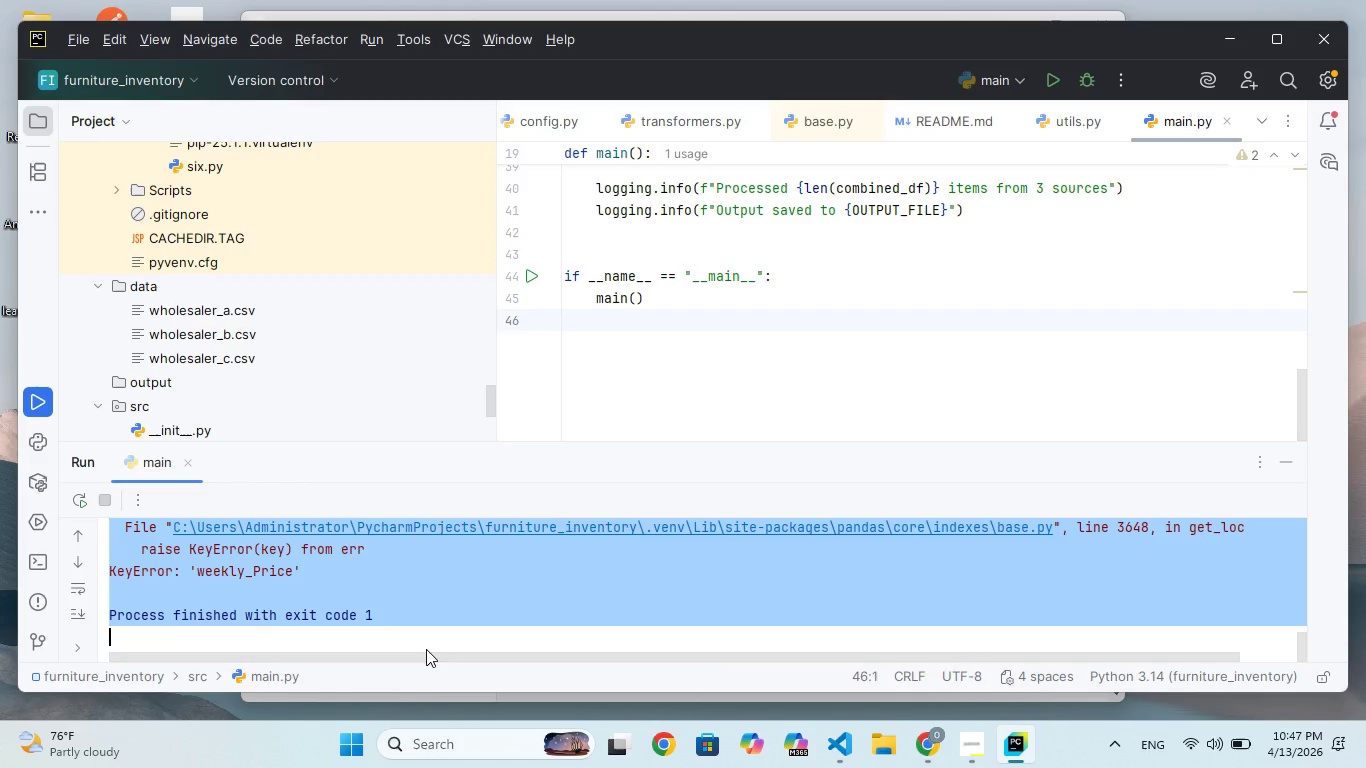 
key(Control+C)
 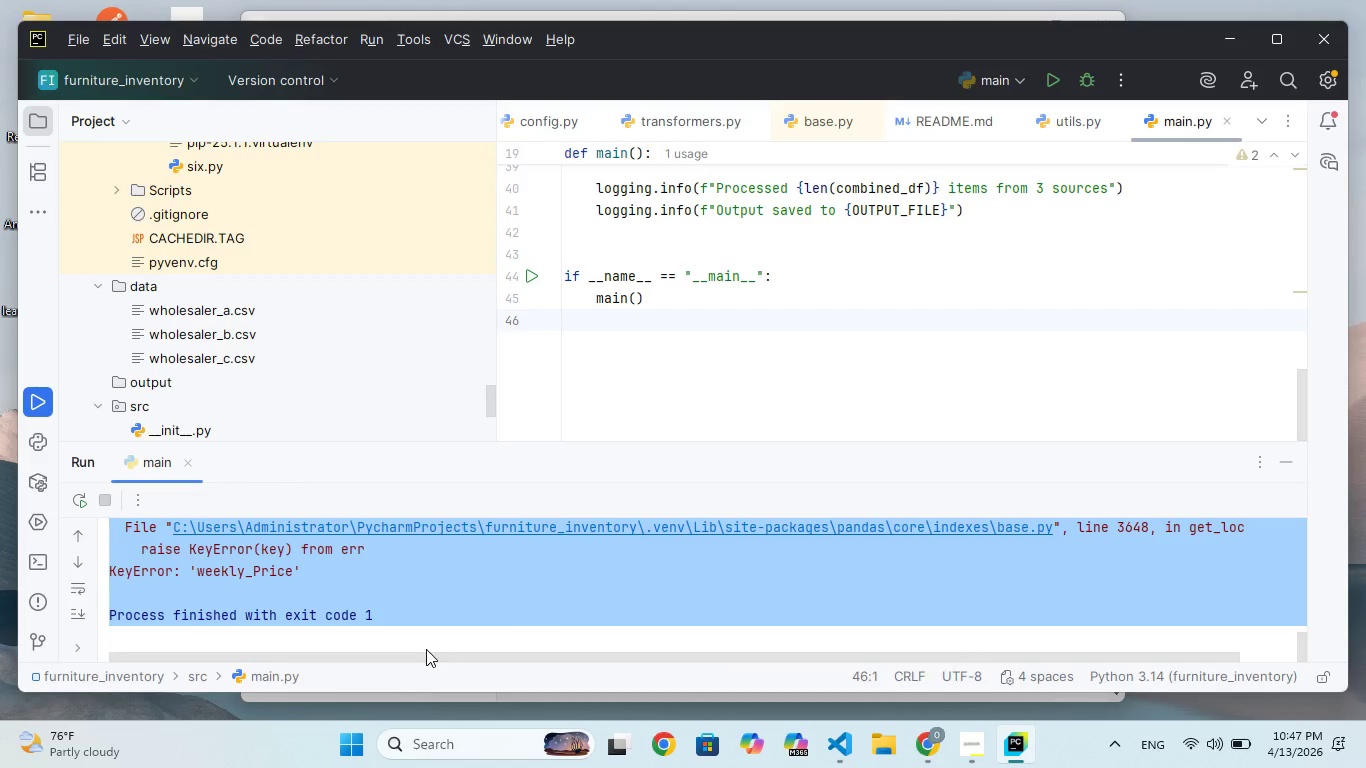 
key(Control+ControlLeft)
 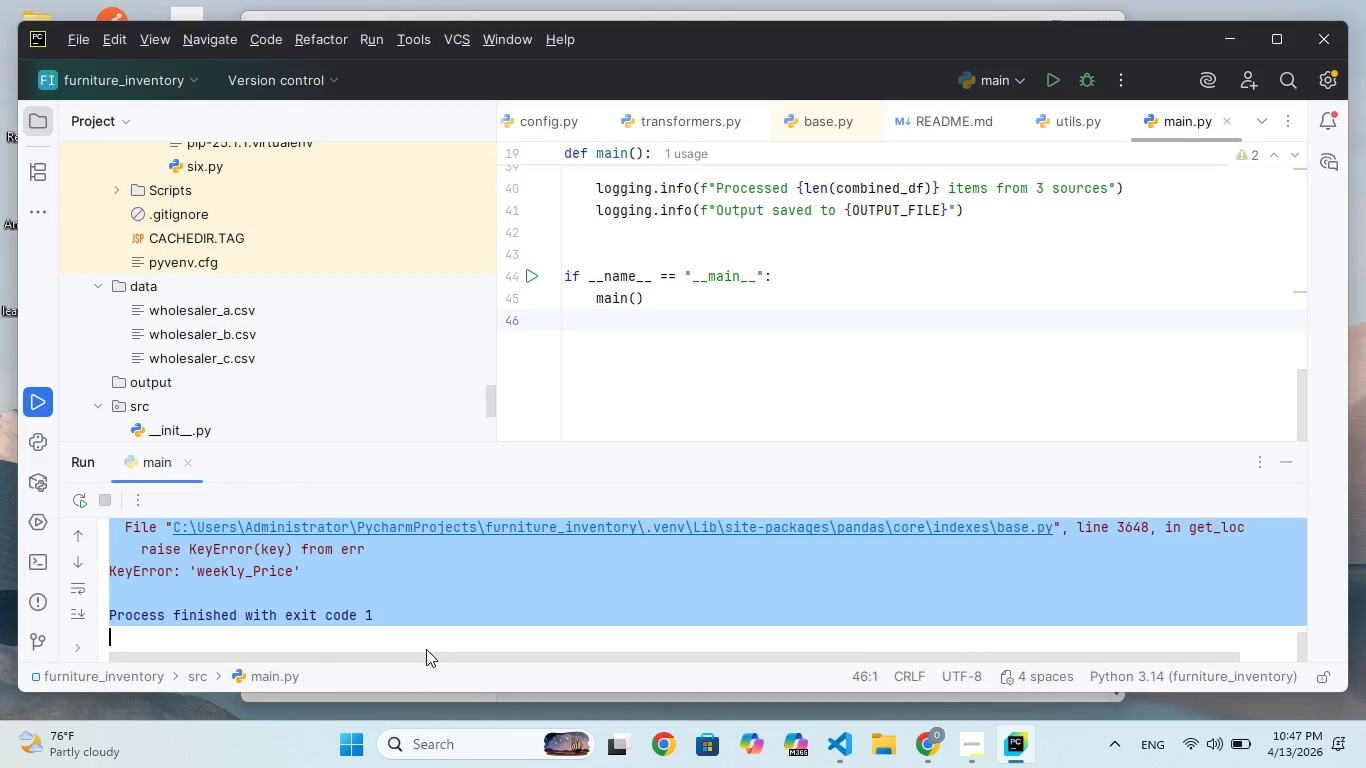 
key(Control+C)
 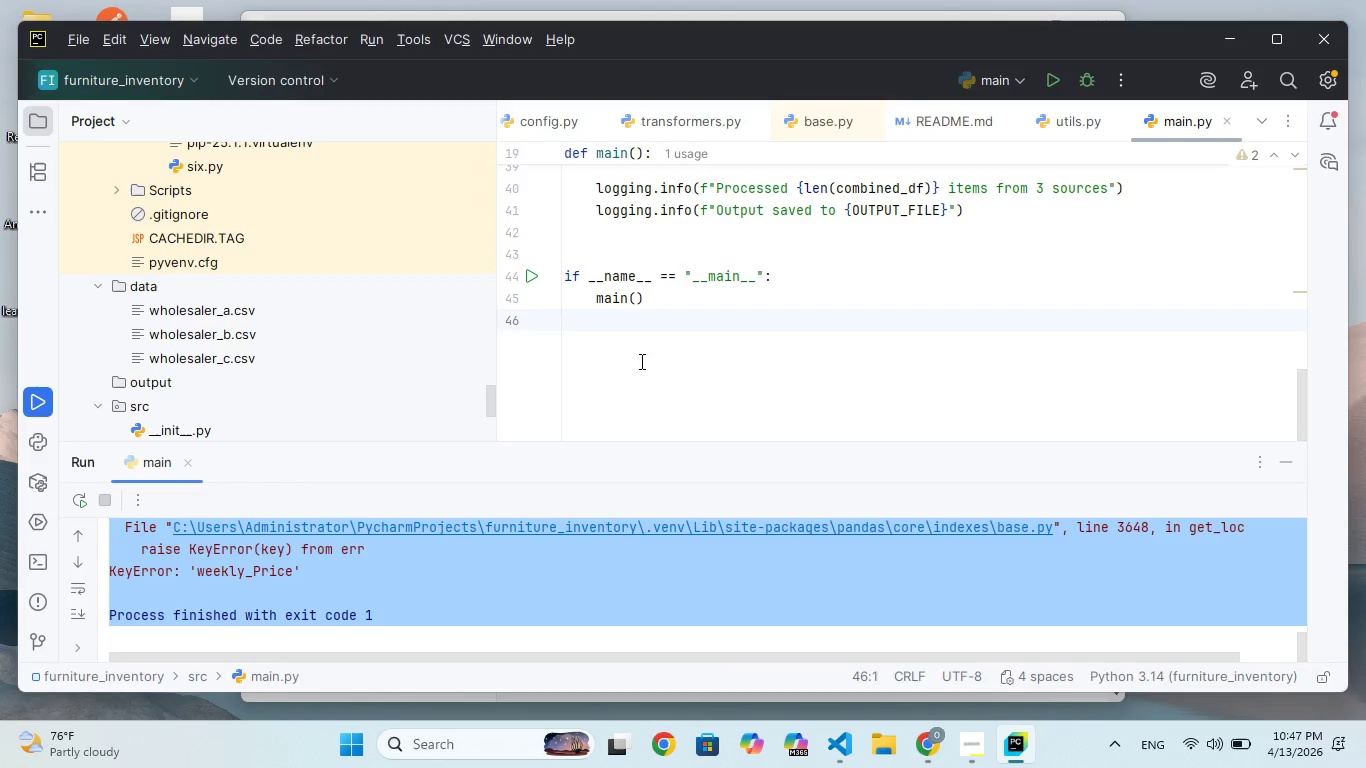 
left_click([649, 351])
 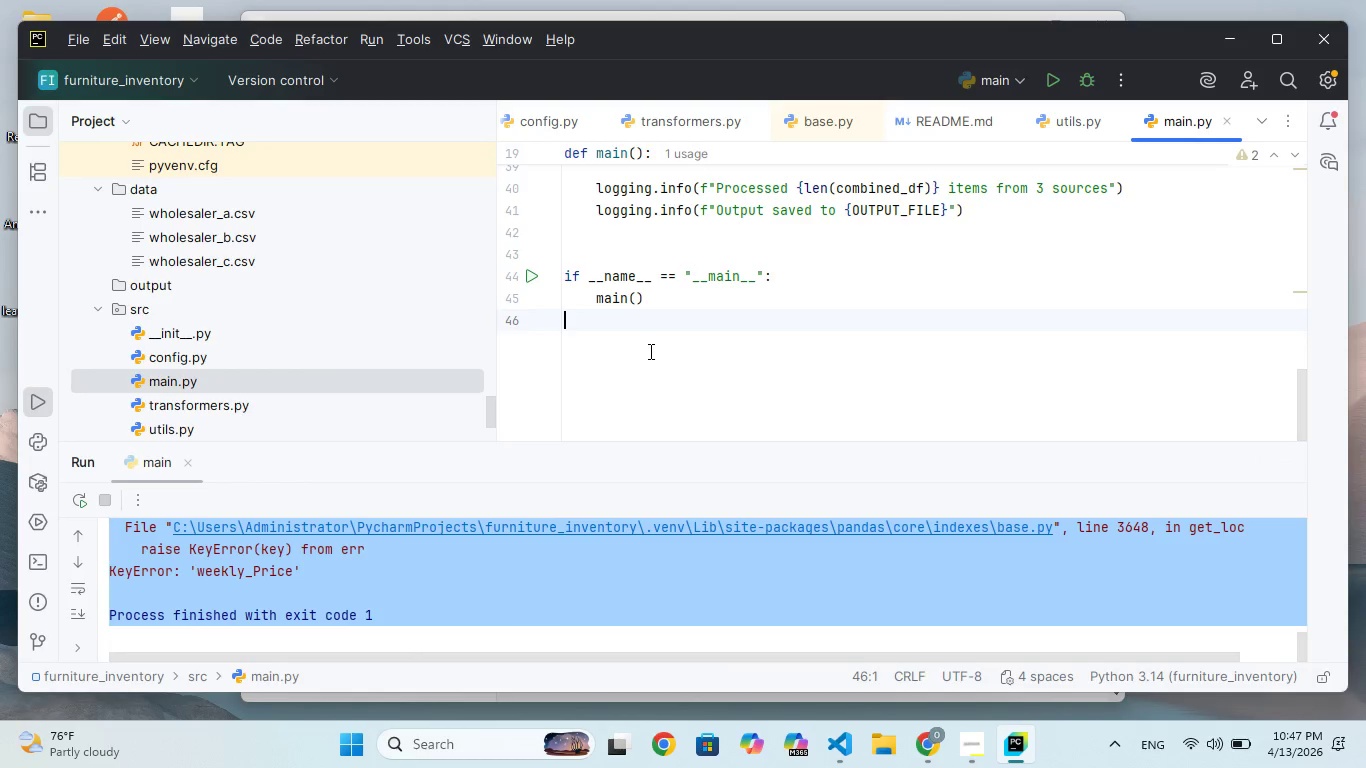 
scroll: coordinate [649, 351], scroll_direction: up, amount: 31.0
 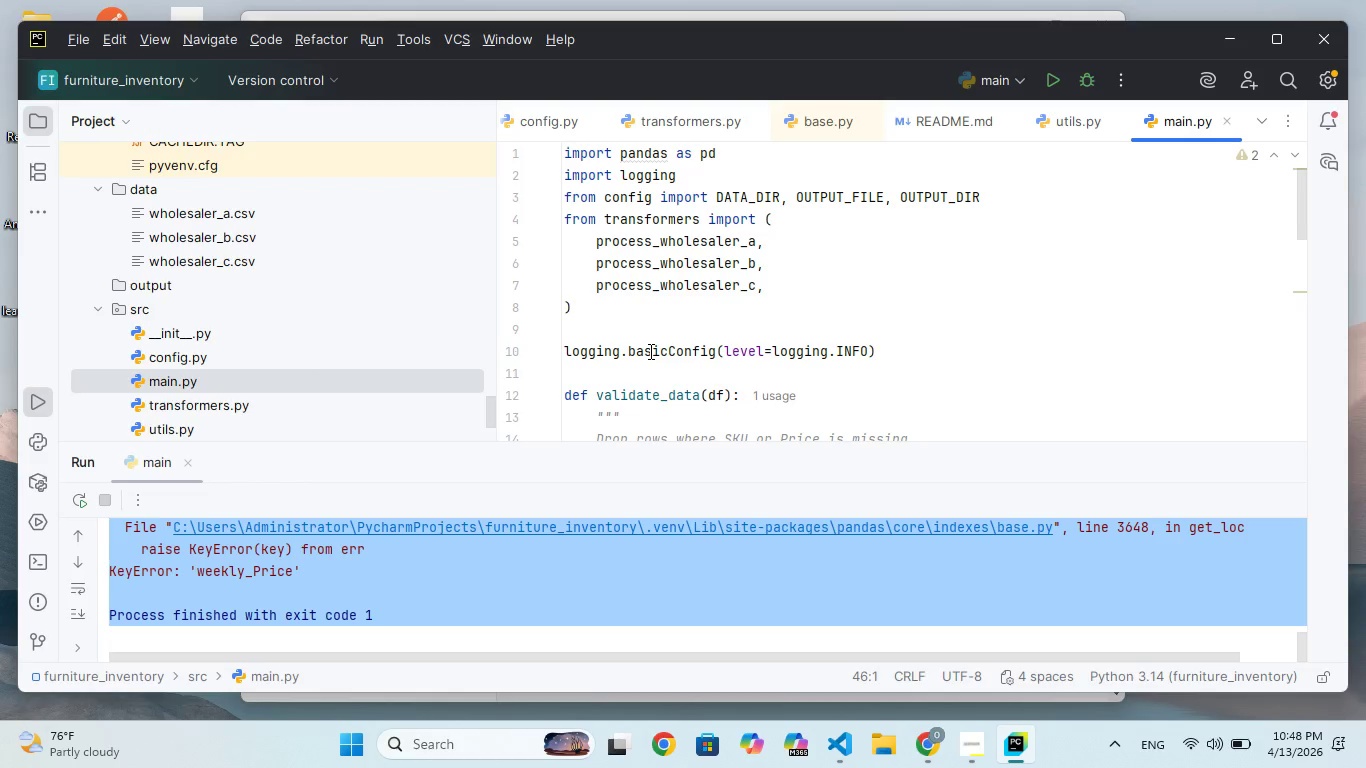 
wait(19.02)
 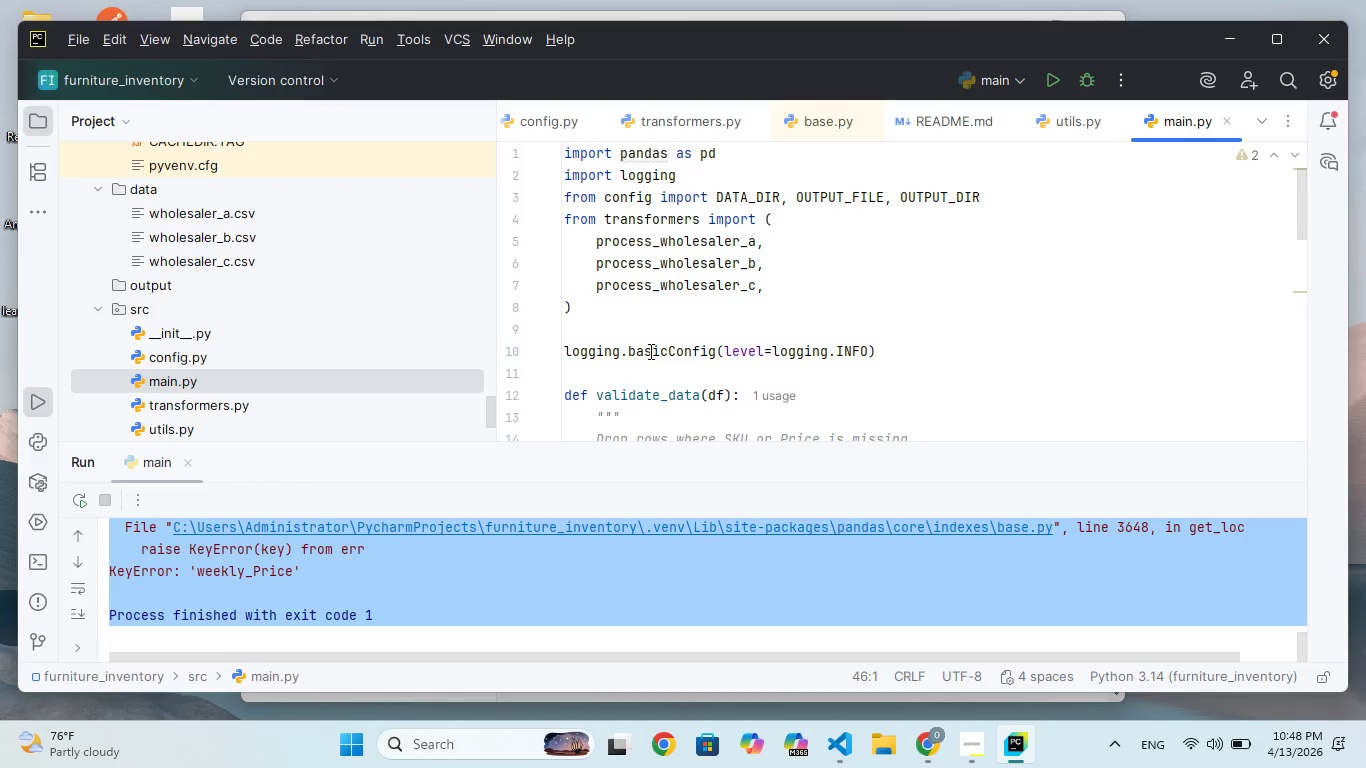 
key(Control+C)
 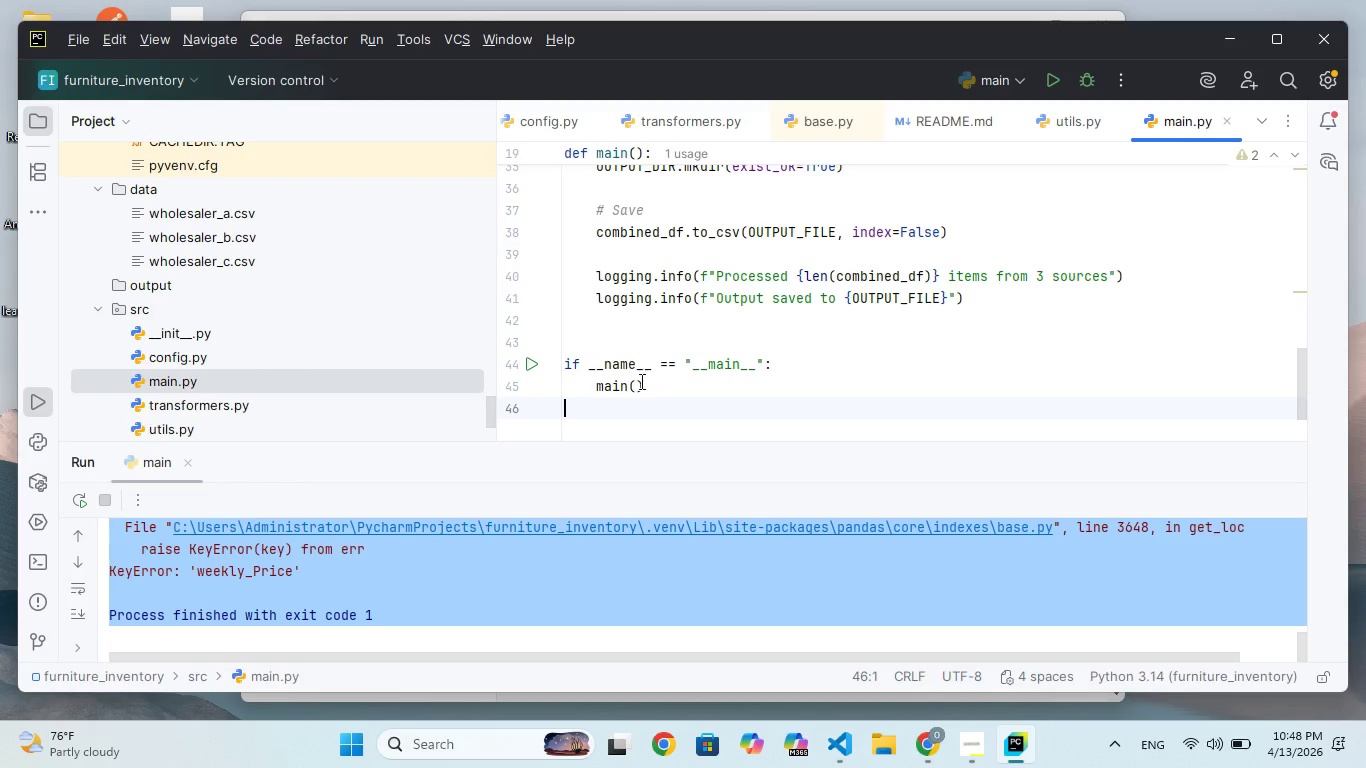 
left_click([644, 387])
 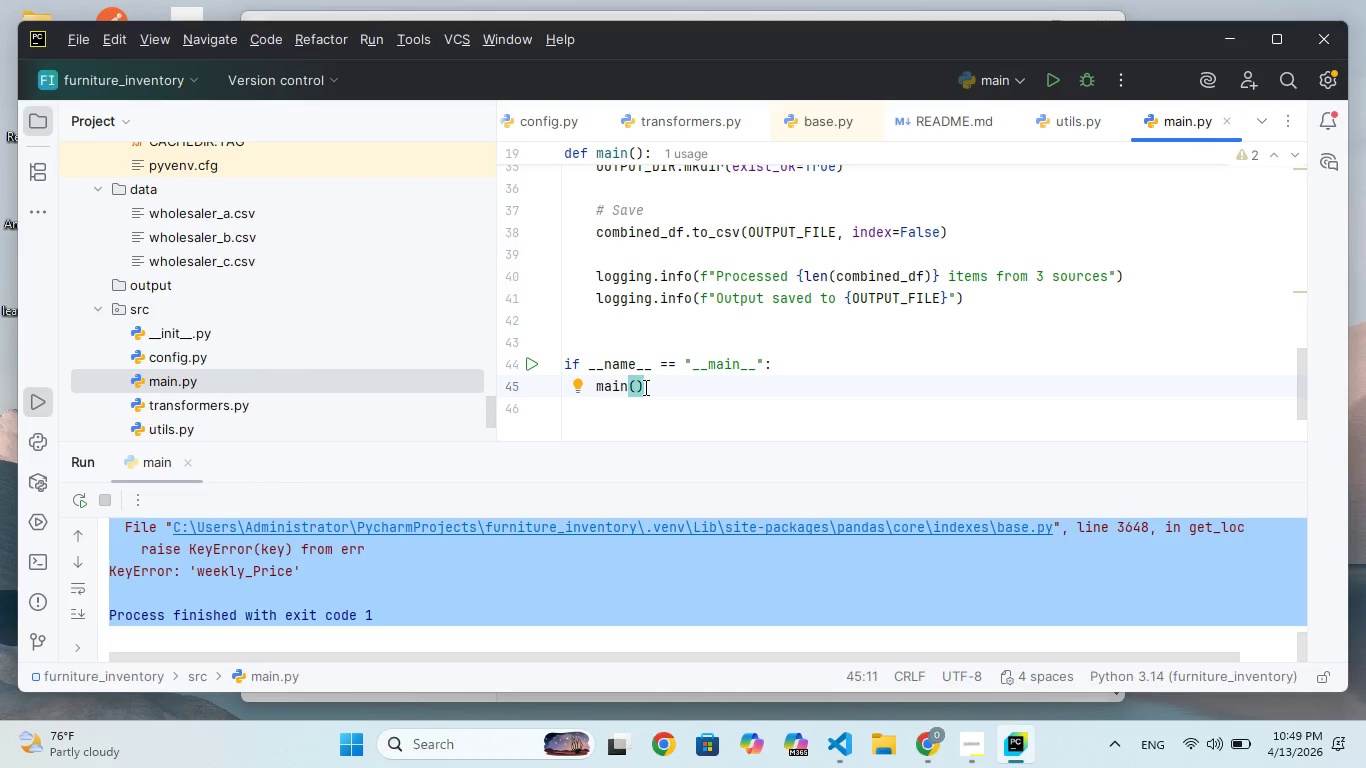 
wait(58.16)
 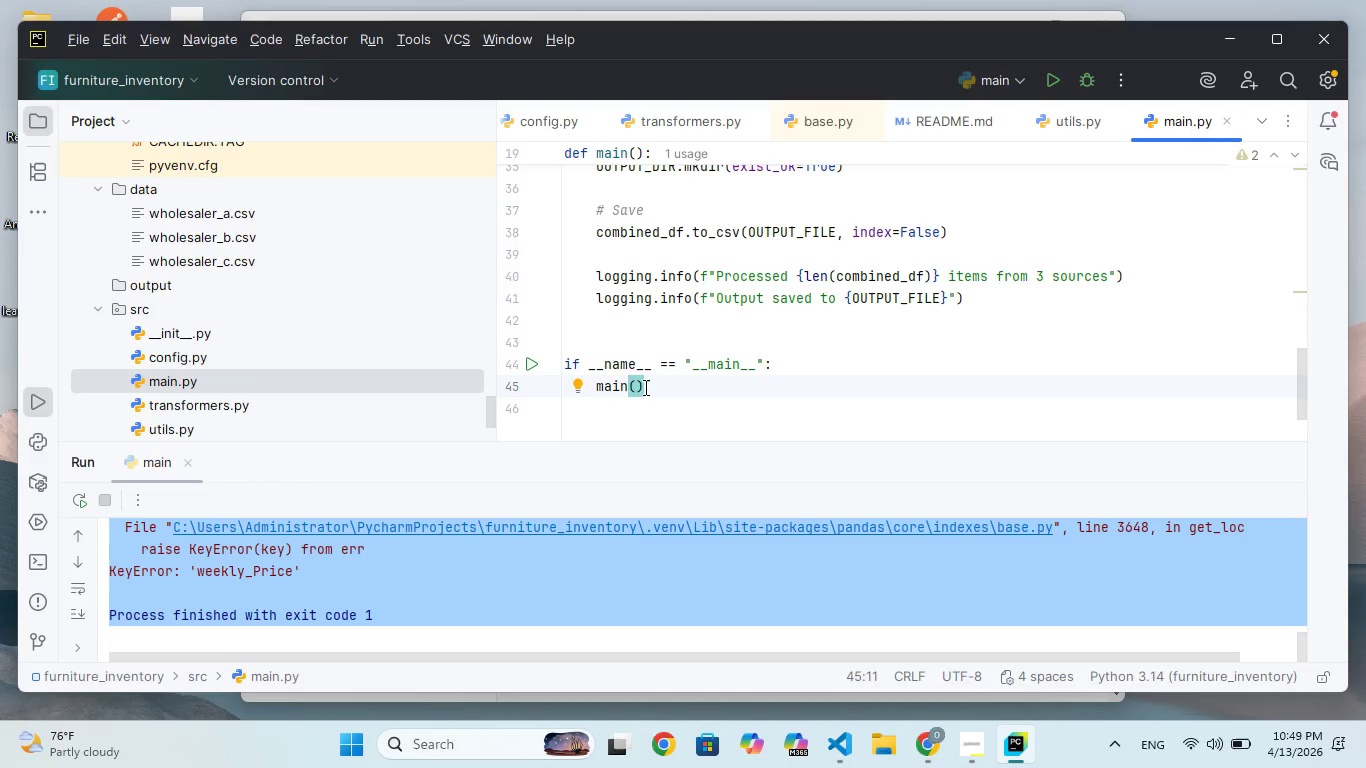 
key(Control+C)
 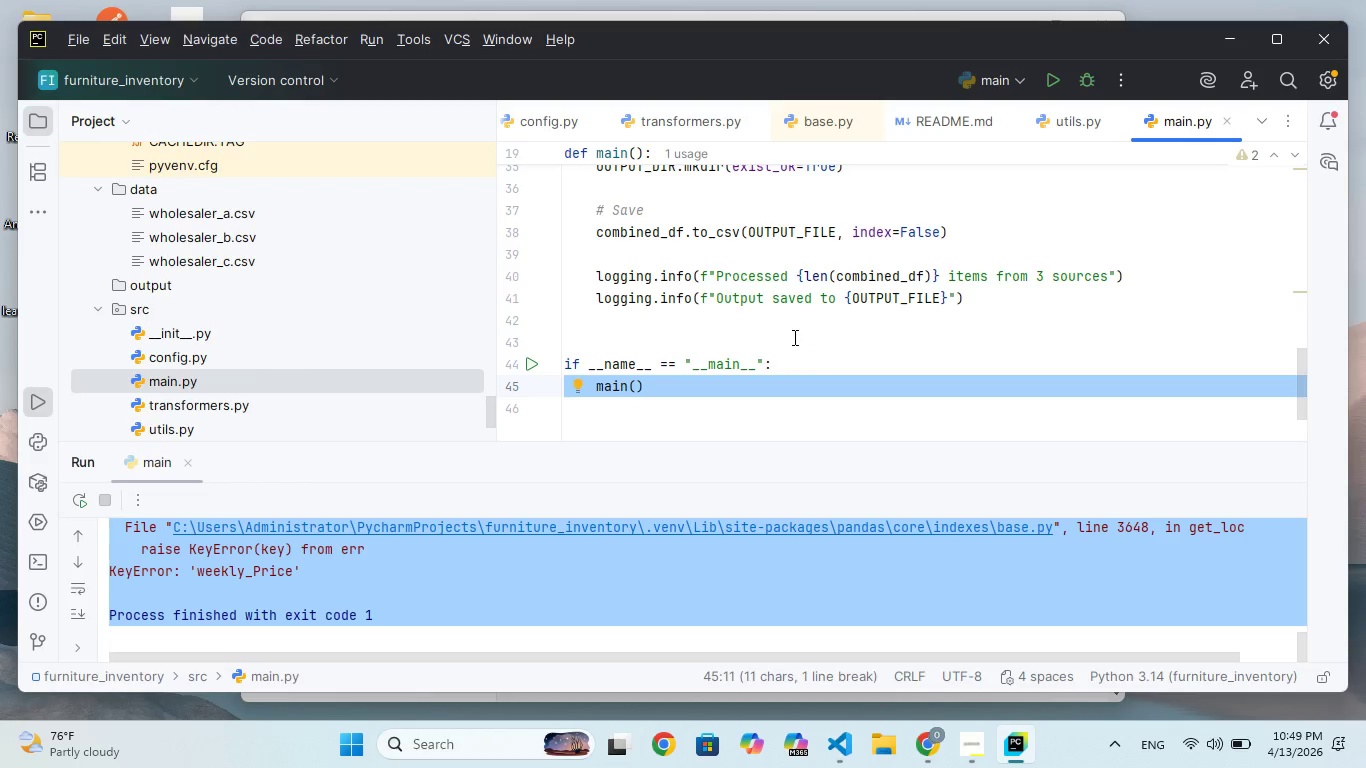 
left_click([774, 361])
 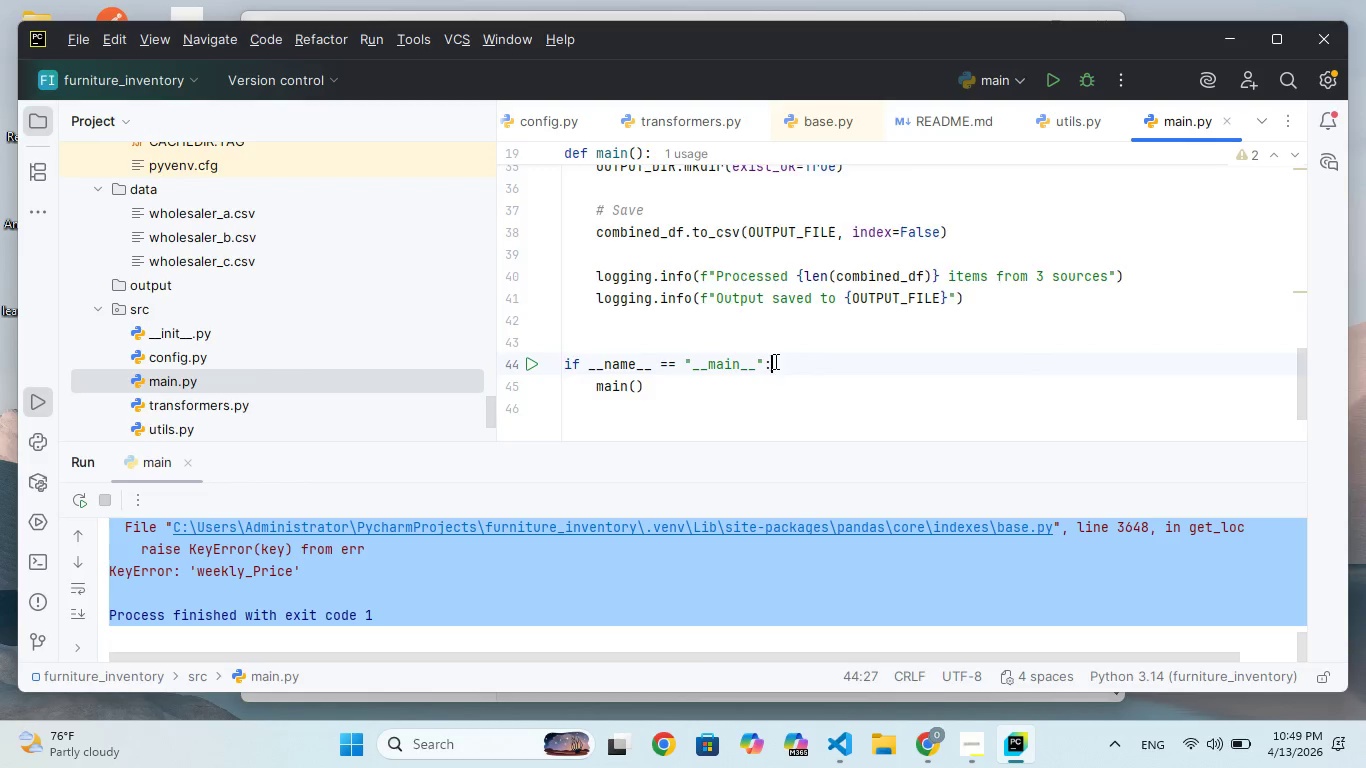 
scroll: coordinate [774, 361], scroll_direction: up, amount: 22.0
 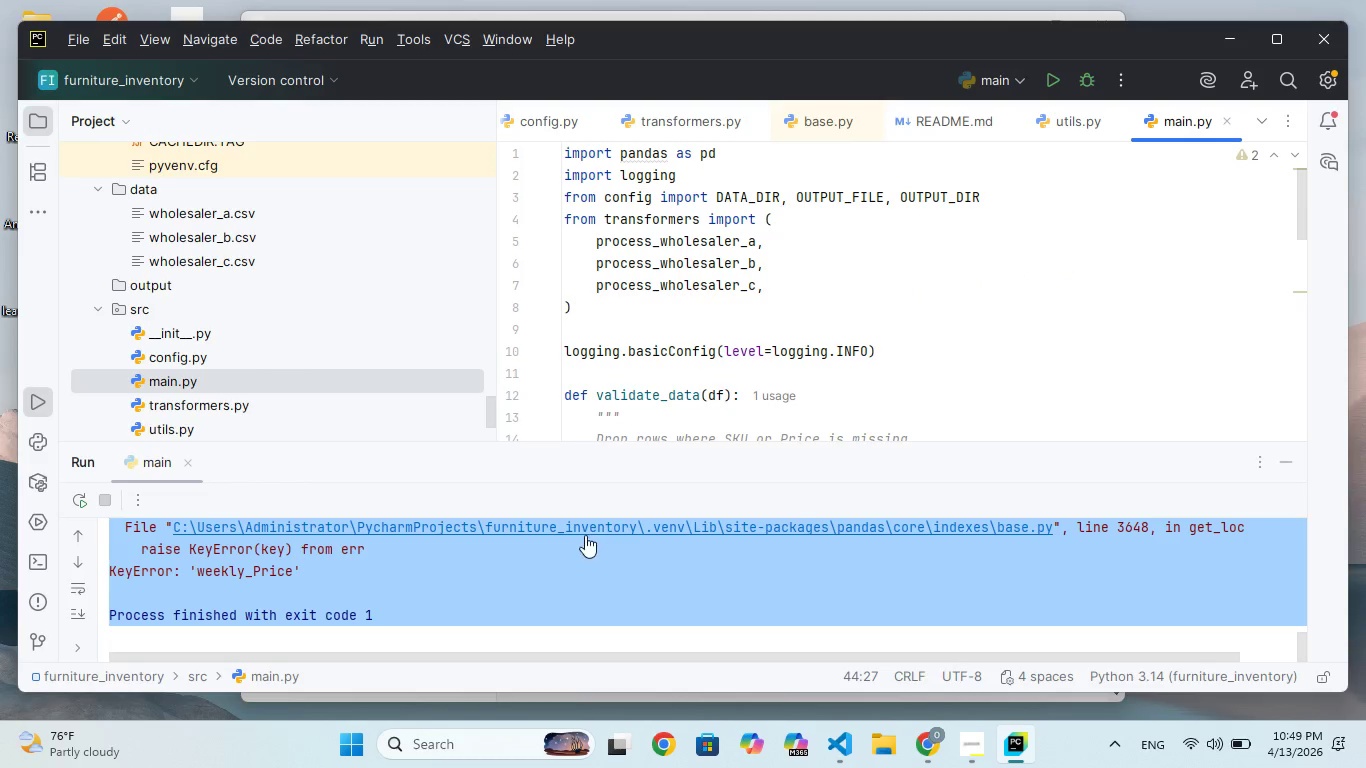 
left_click([585, 535])
 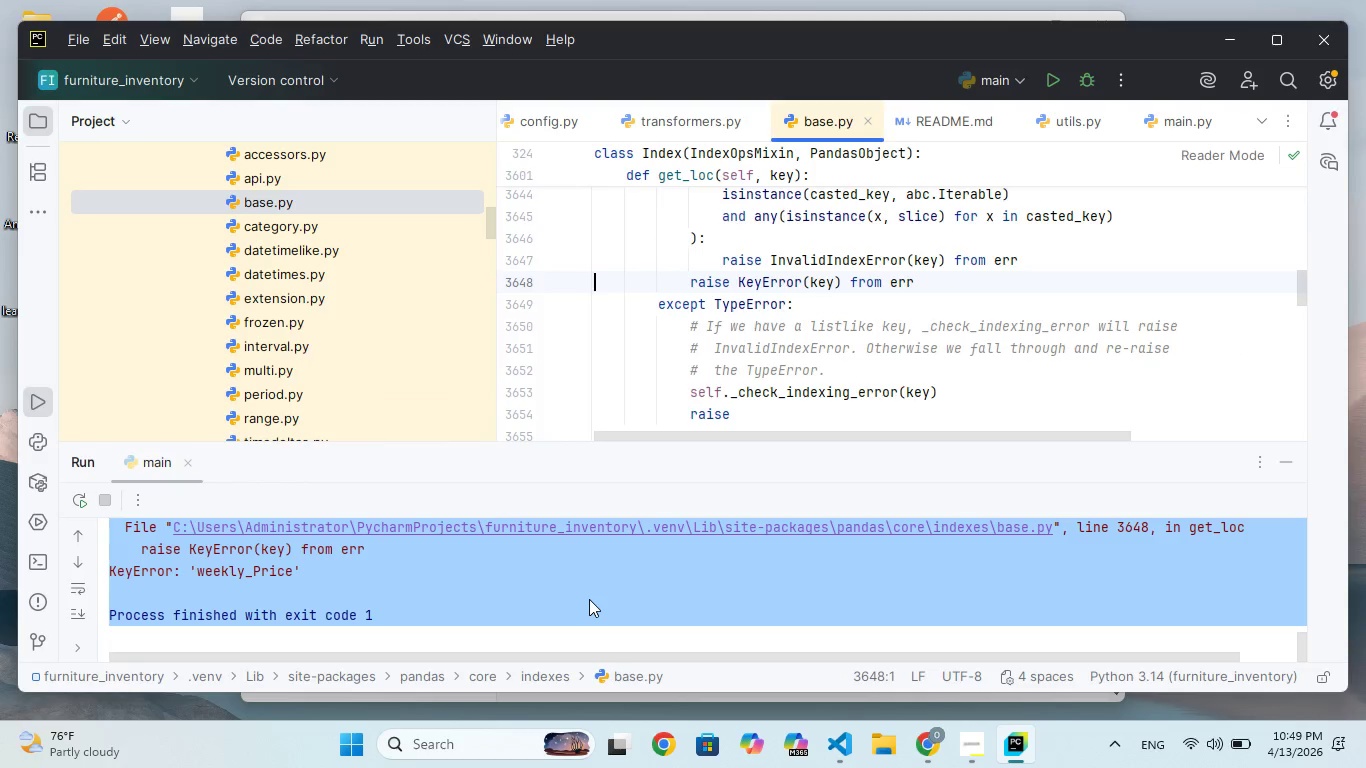 
double_click([589, 599])
 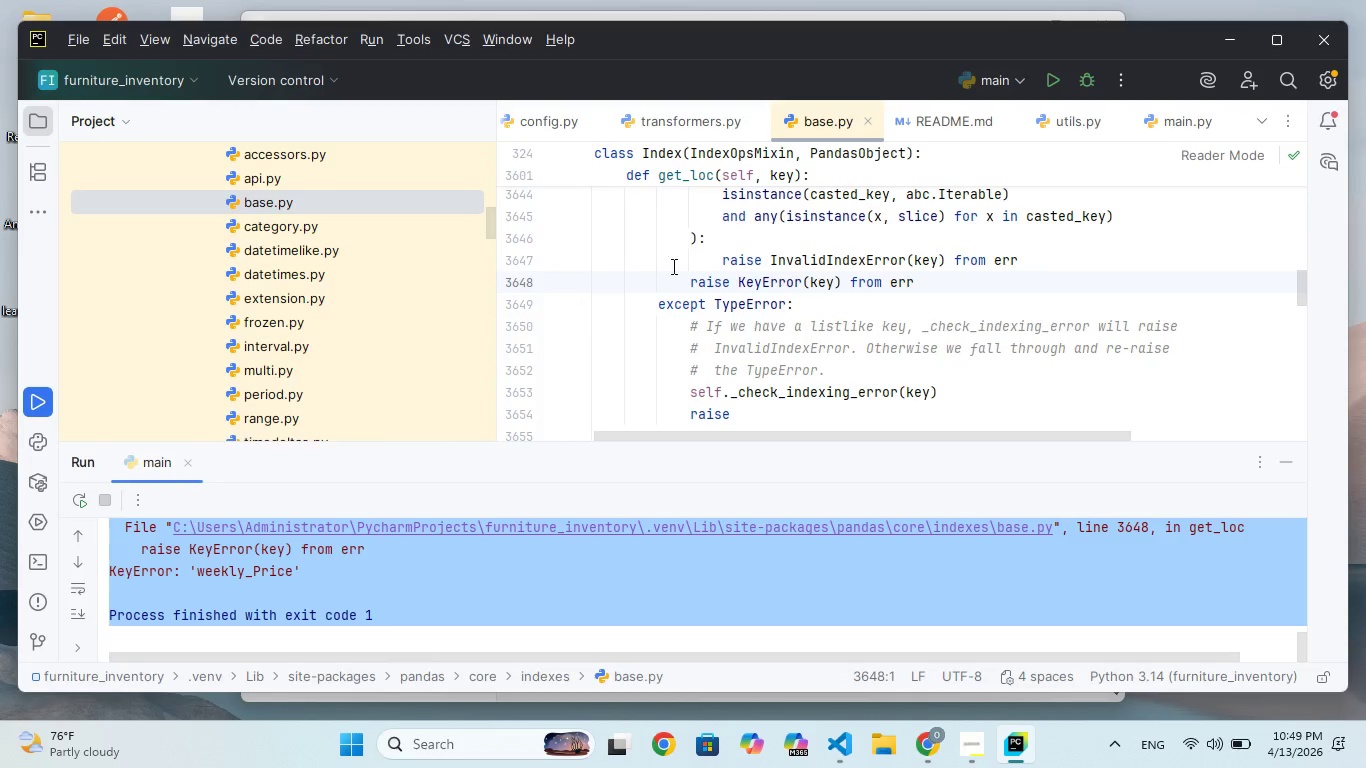 
left_click([726, 290])
 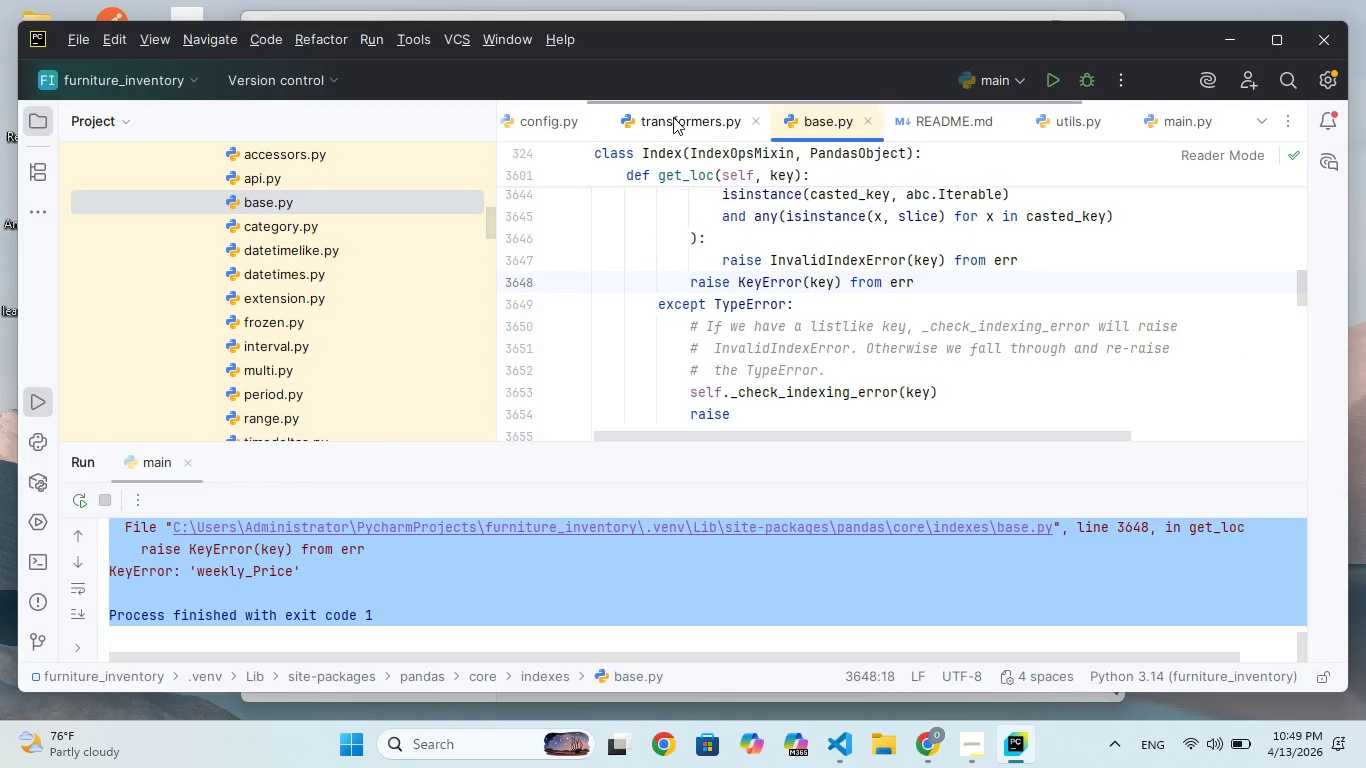 
double_click([673, 117])
 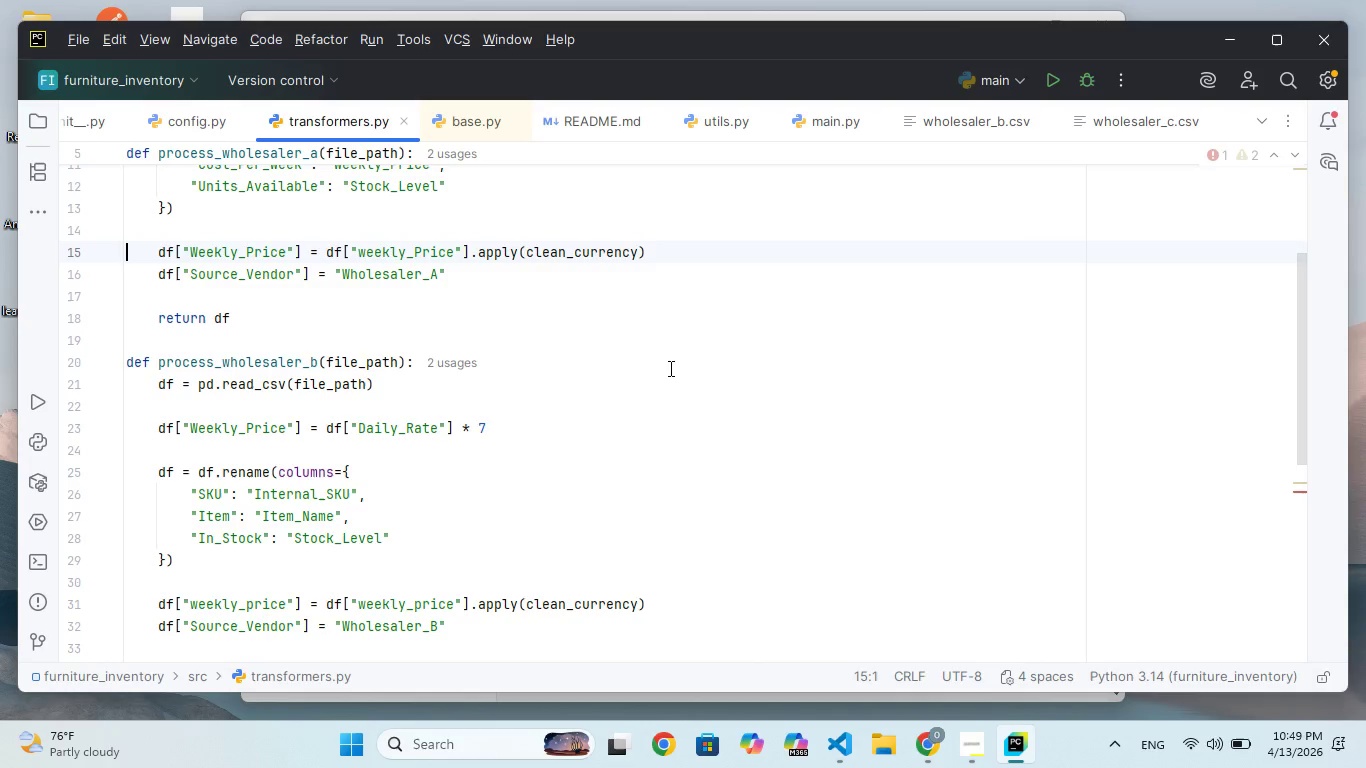 
scroll: coordinate [683, 365], scroll_direction: down, amount: 55.0
 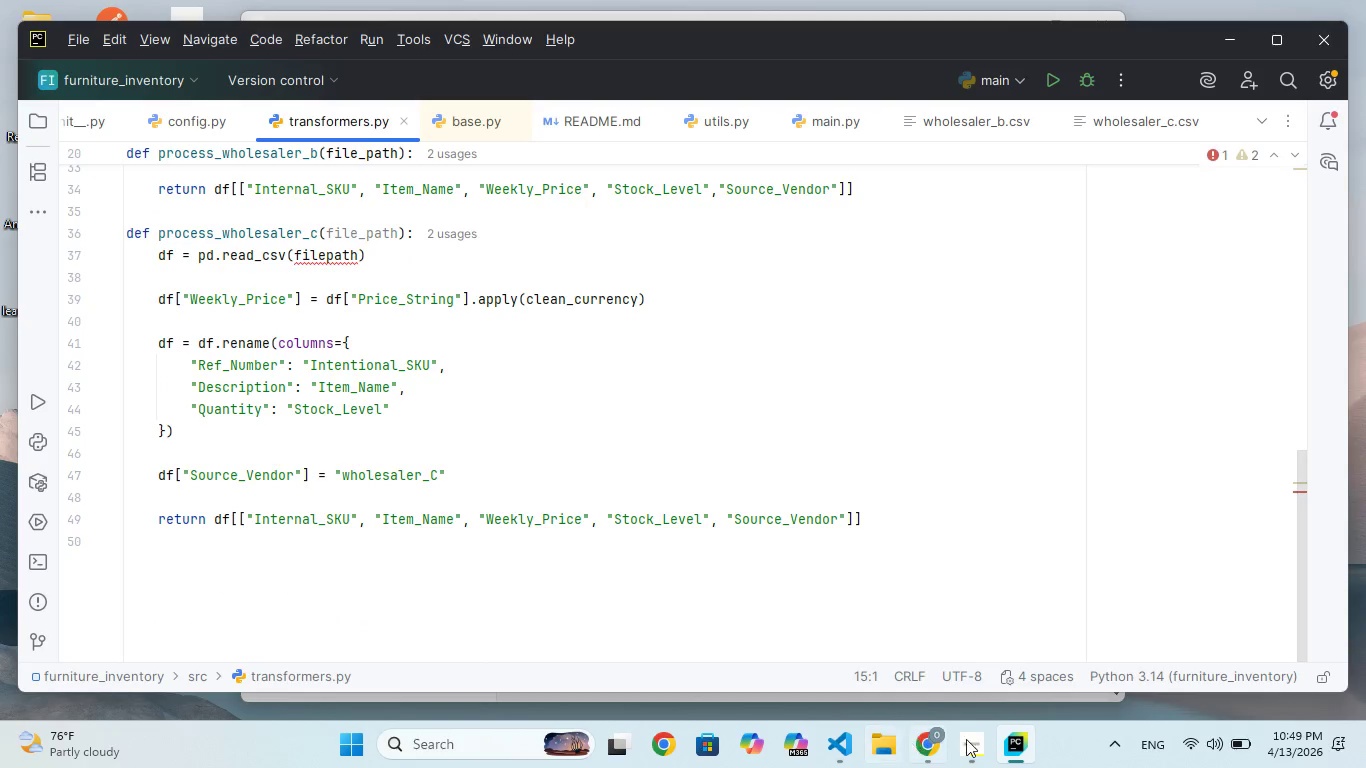 
left_click([920, 741])
 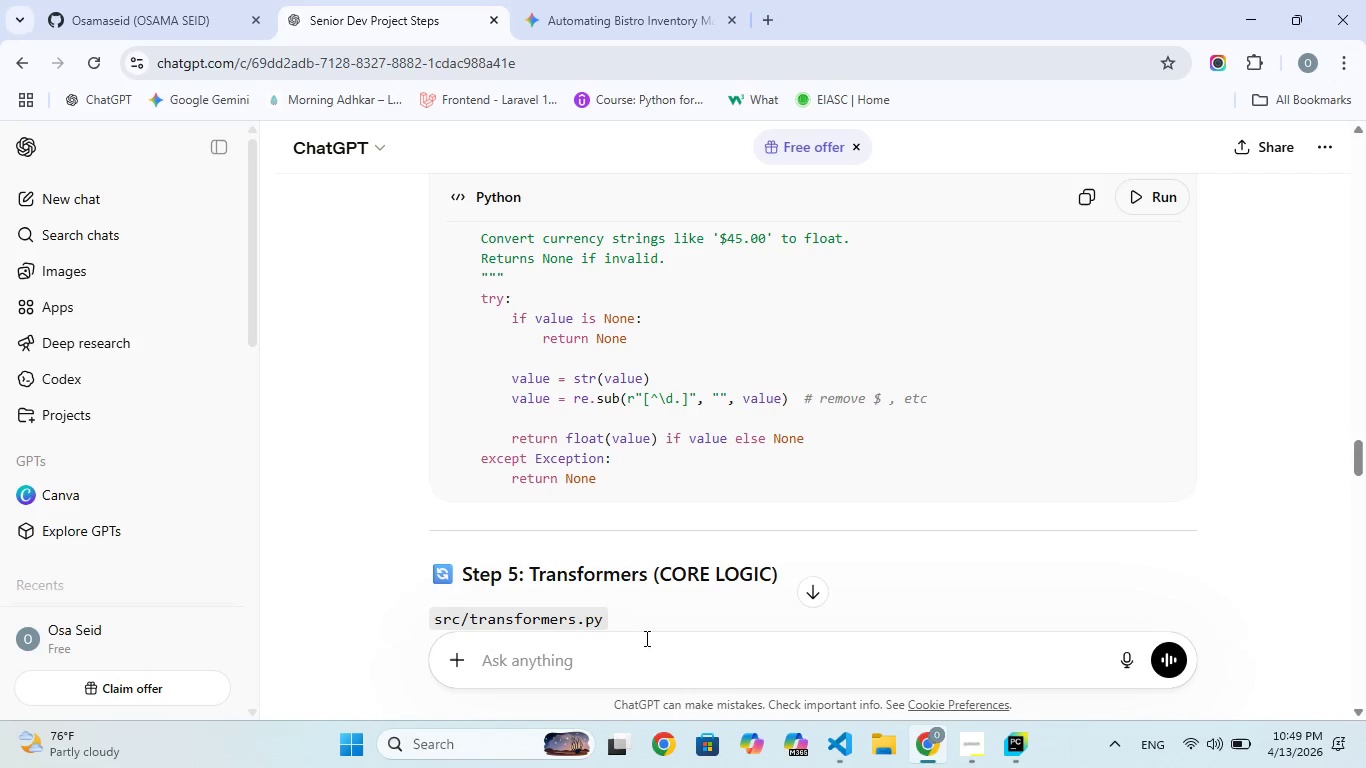 
left_click([580, 652])
 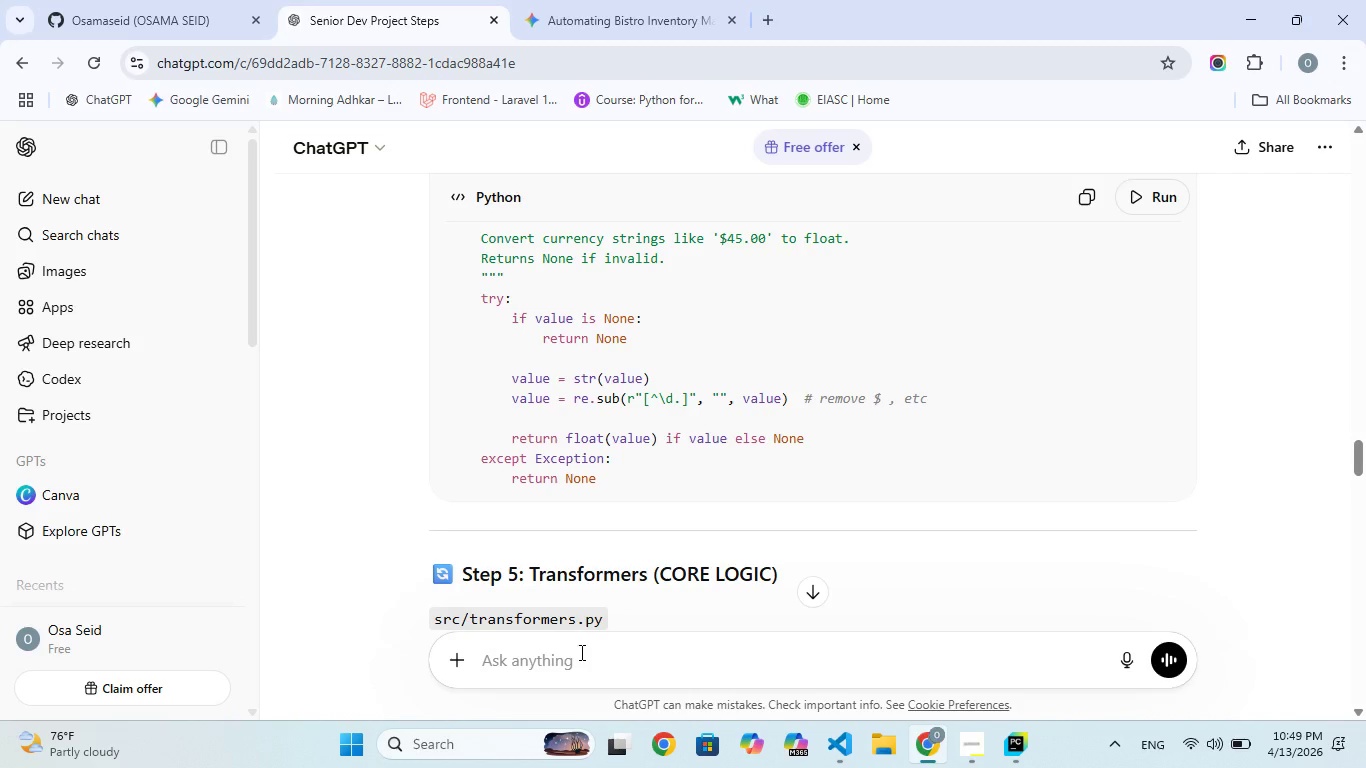 
key(Control+V)
 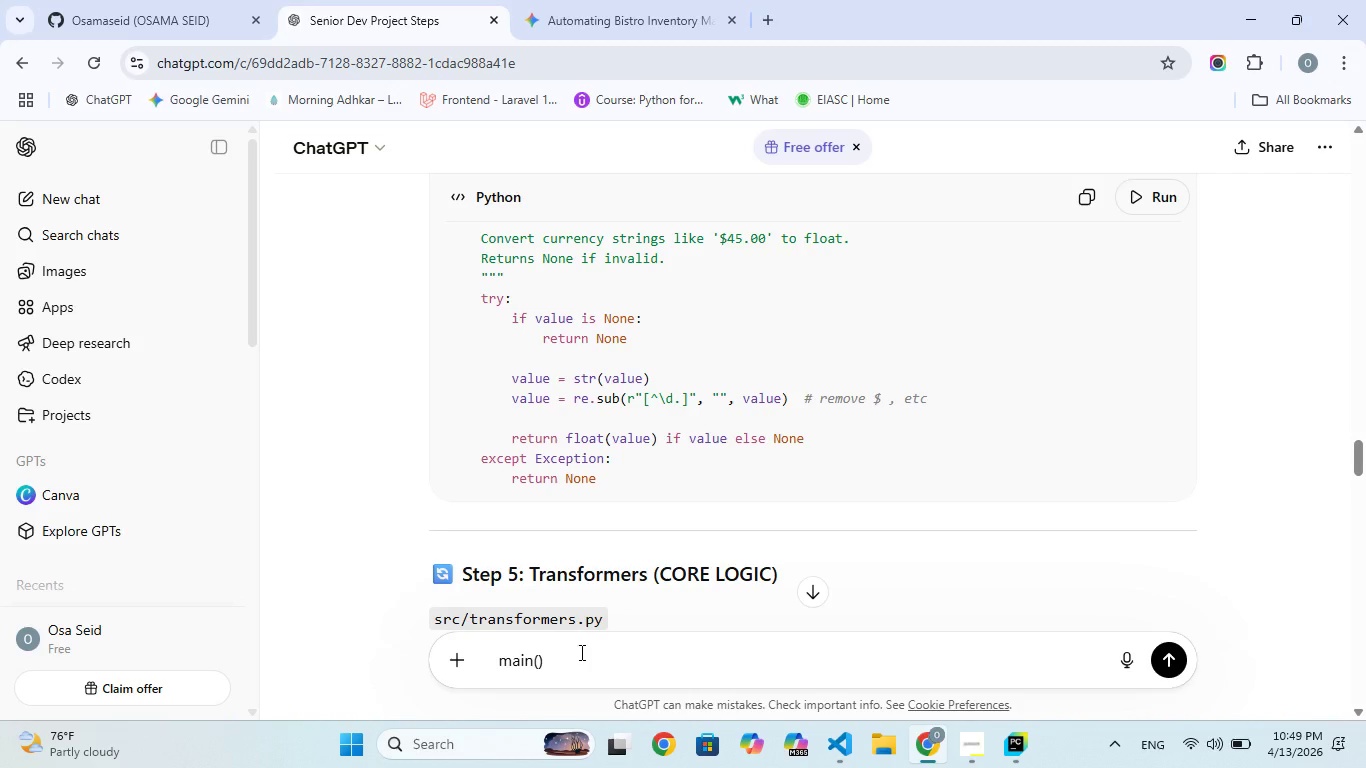 
hold_key(key=Enter, duration=0.48)
 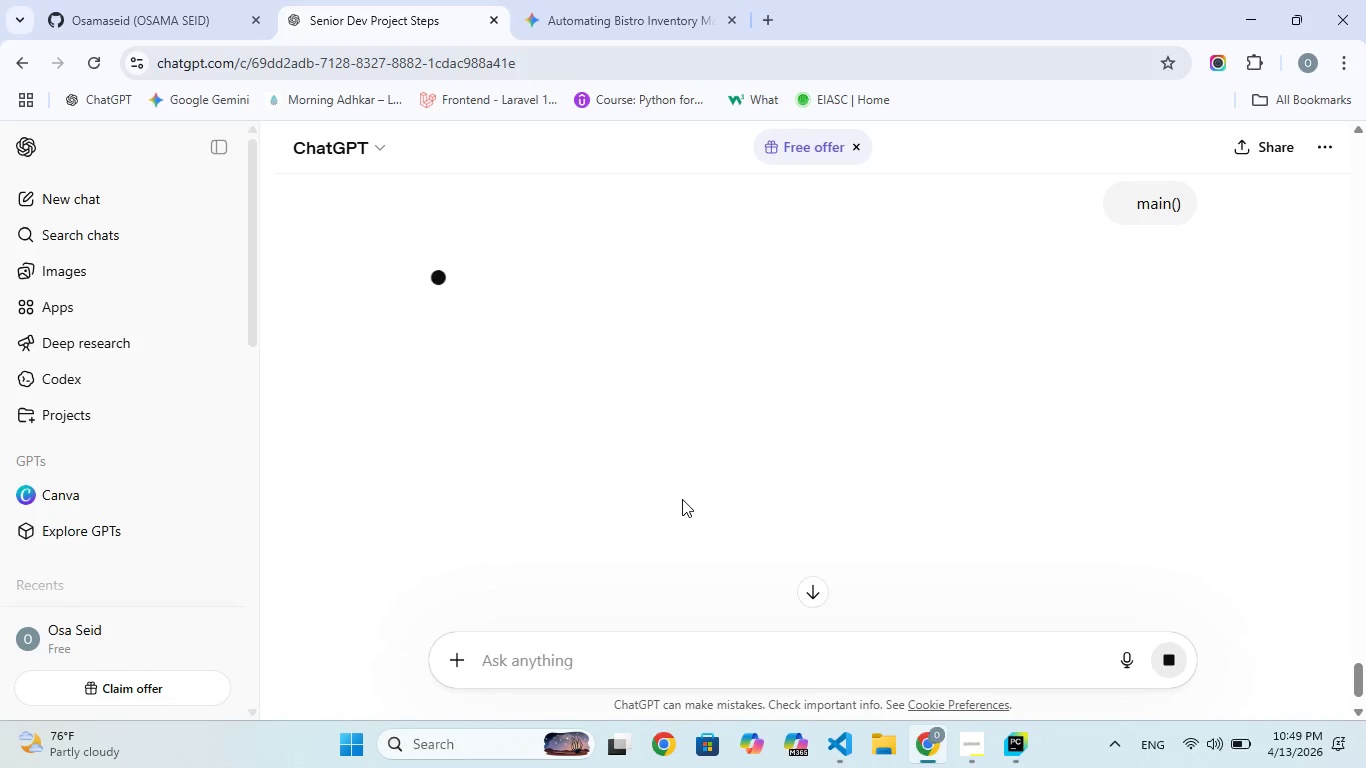 
mouse_move([723, 464])
 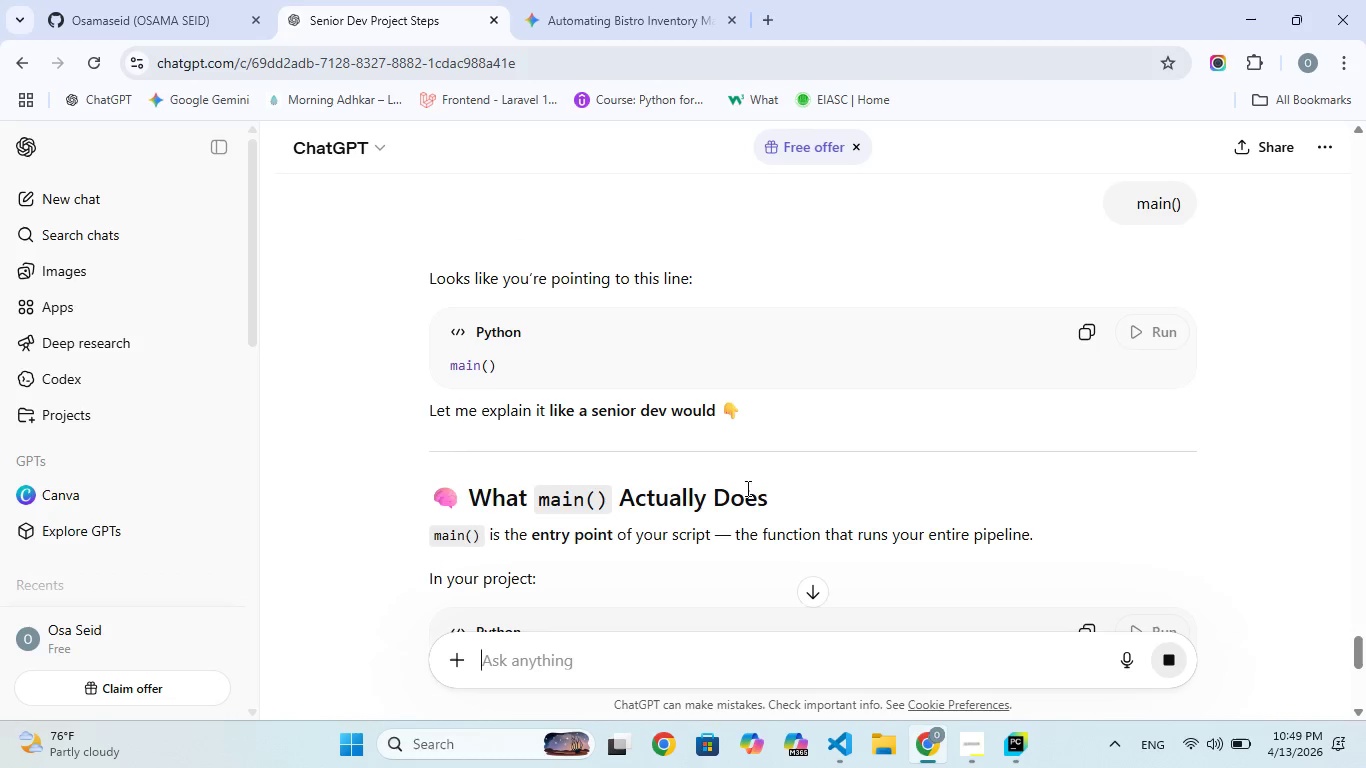 
scroll: coordinate [747, 514], scroll_direction: up, amount: 51.0
 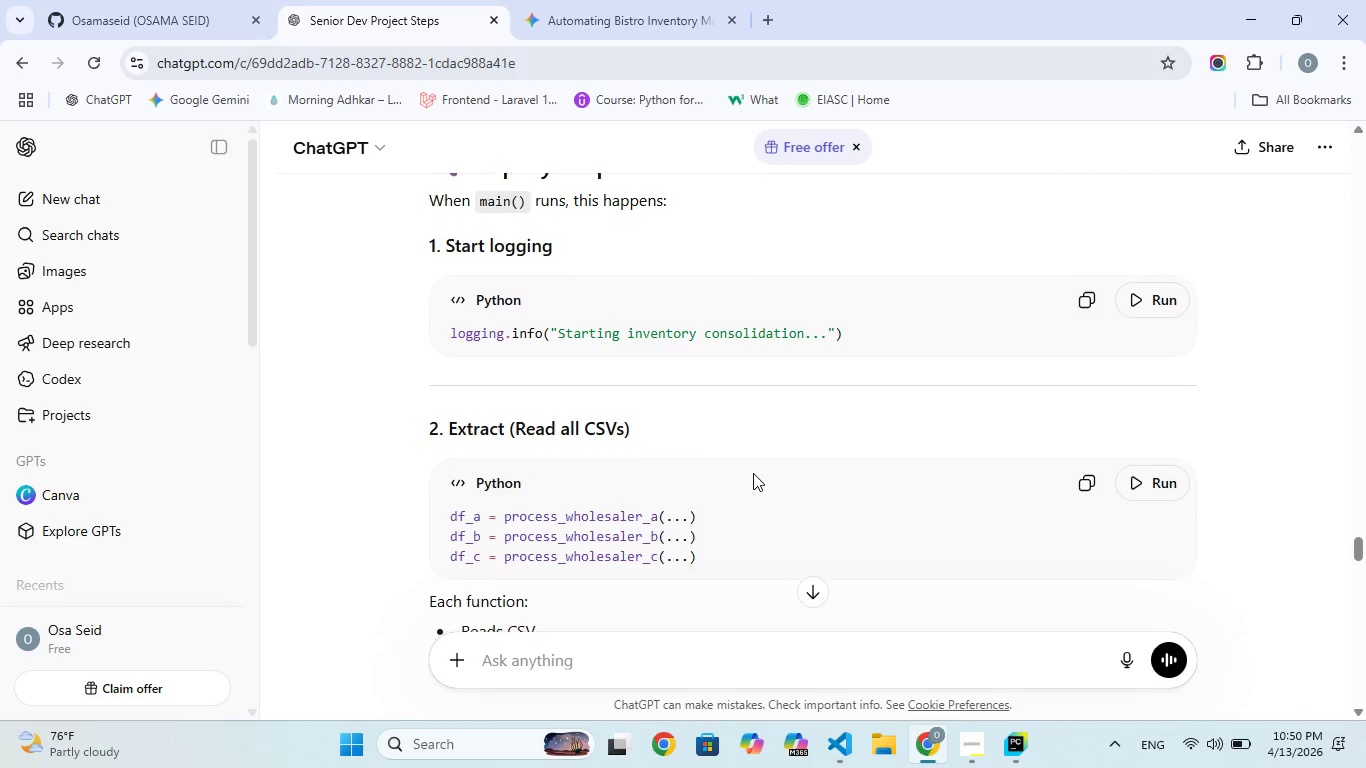 
wait(38.84)
 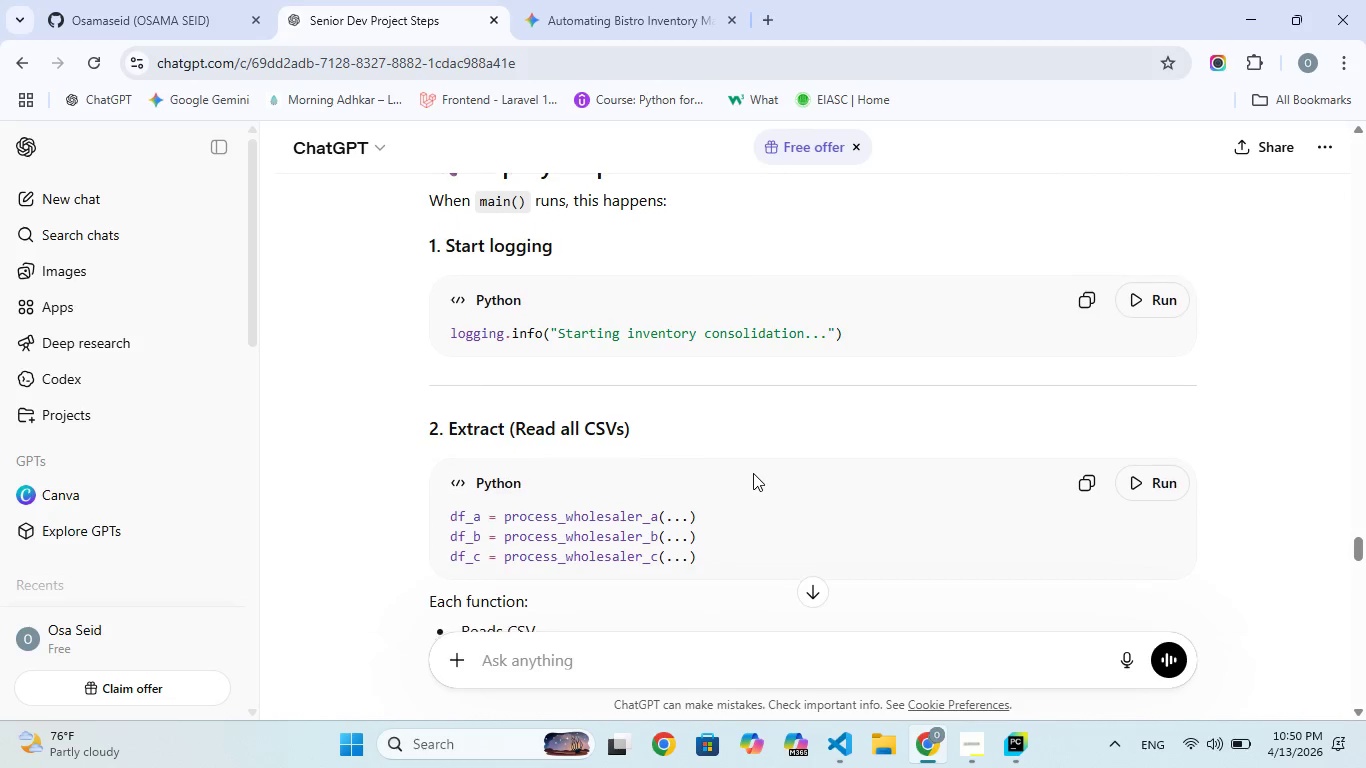 
scroll: coordinate [753, 473], scroll_direction: none, amount: 0.0
 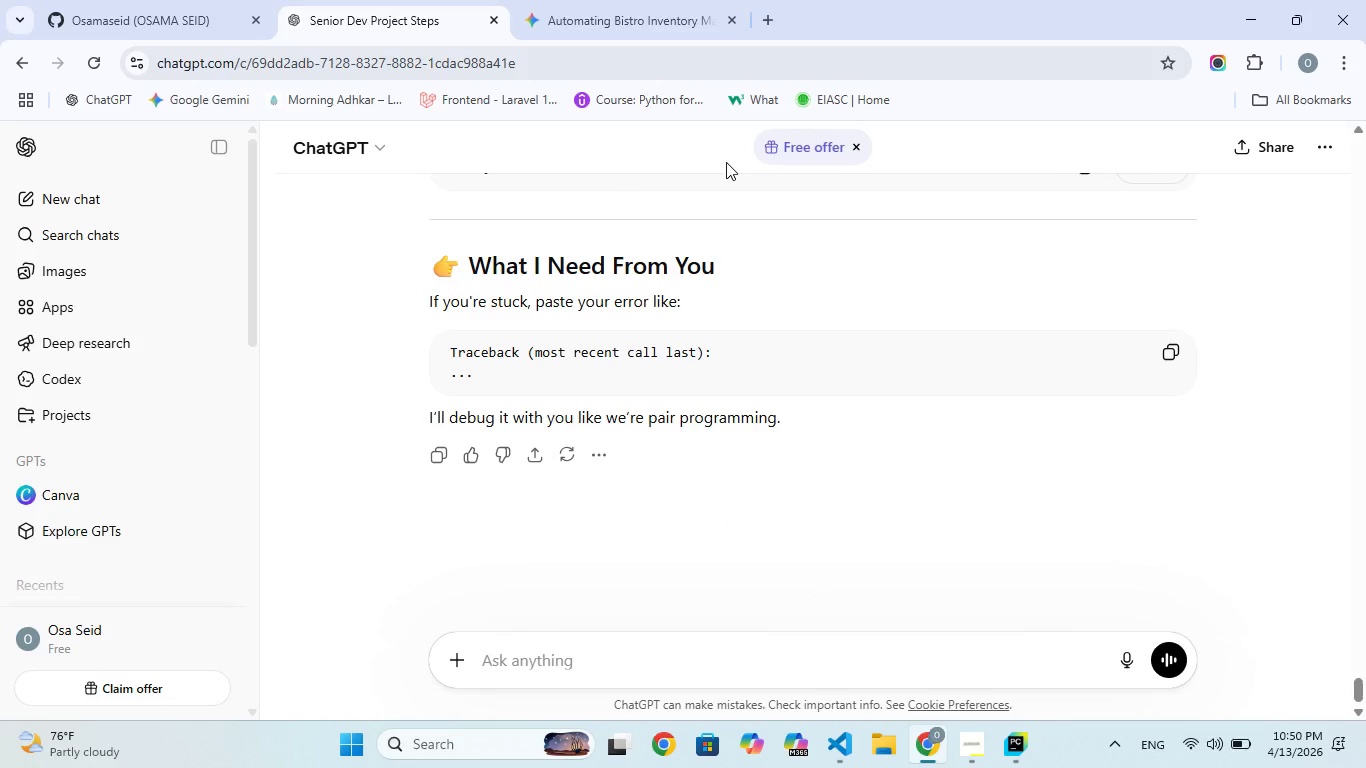 
left_click([125, 12])
 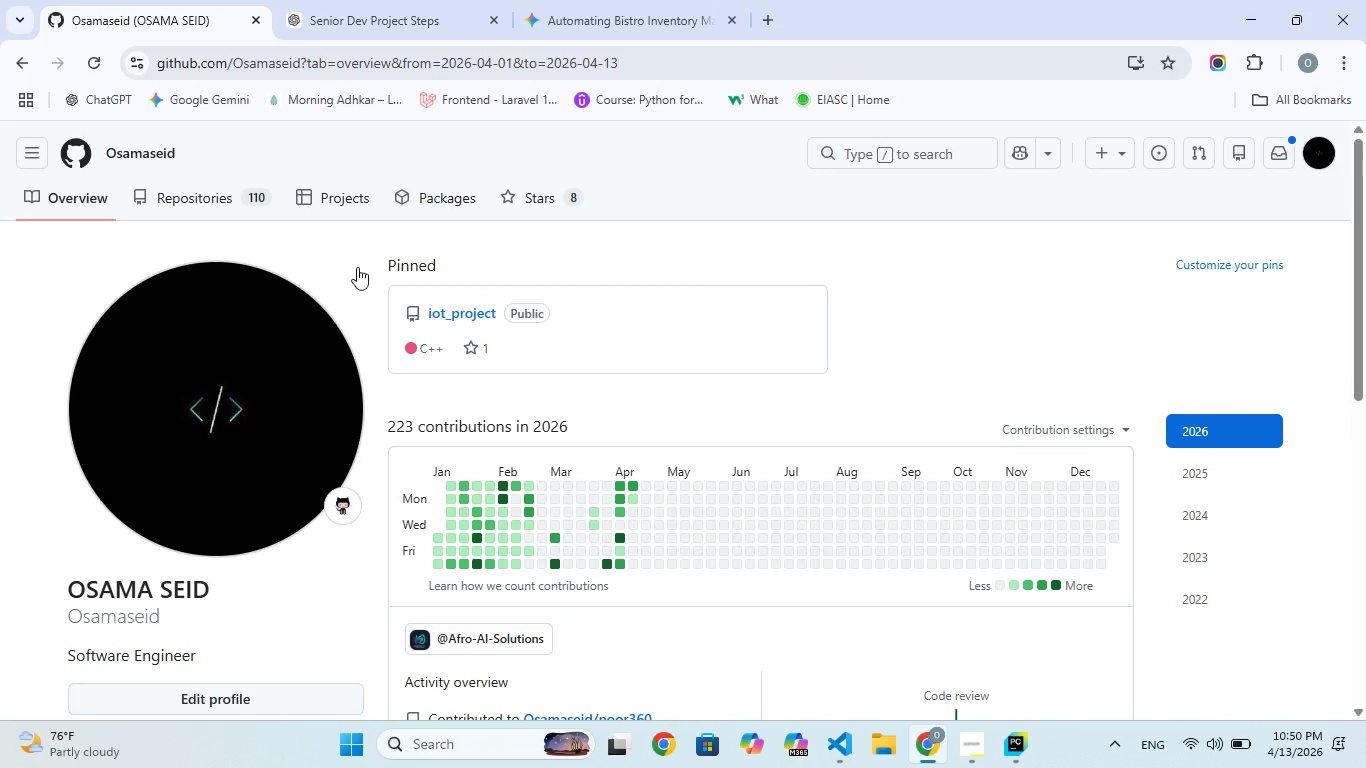 
scroll: coordinate [522, 401], scroll_direction: down, amount: 3.0
 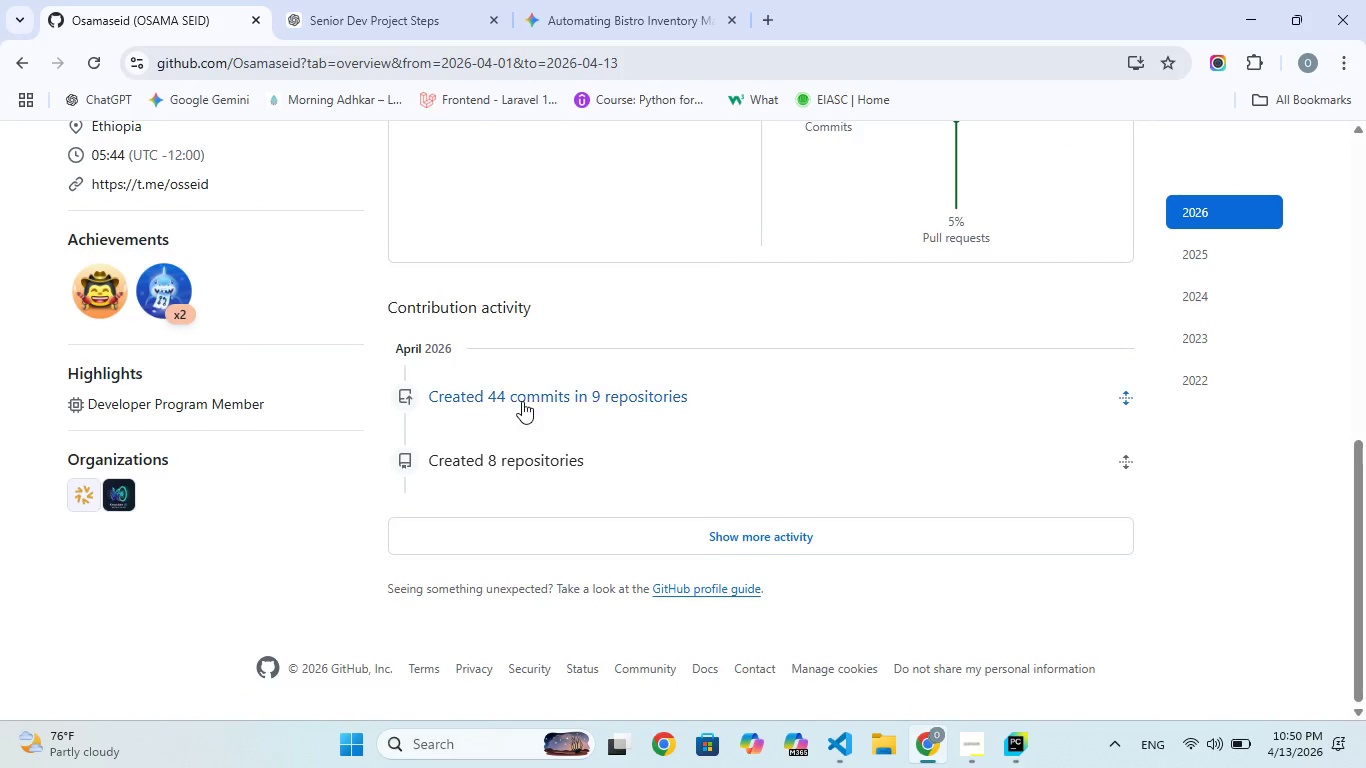 
scroll: coordinate [522, 401], scroll_direction: up, amount: 46.0
 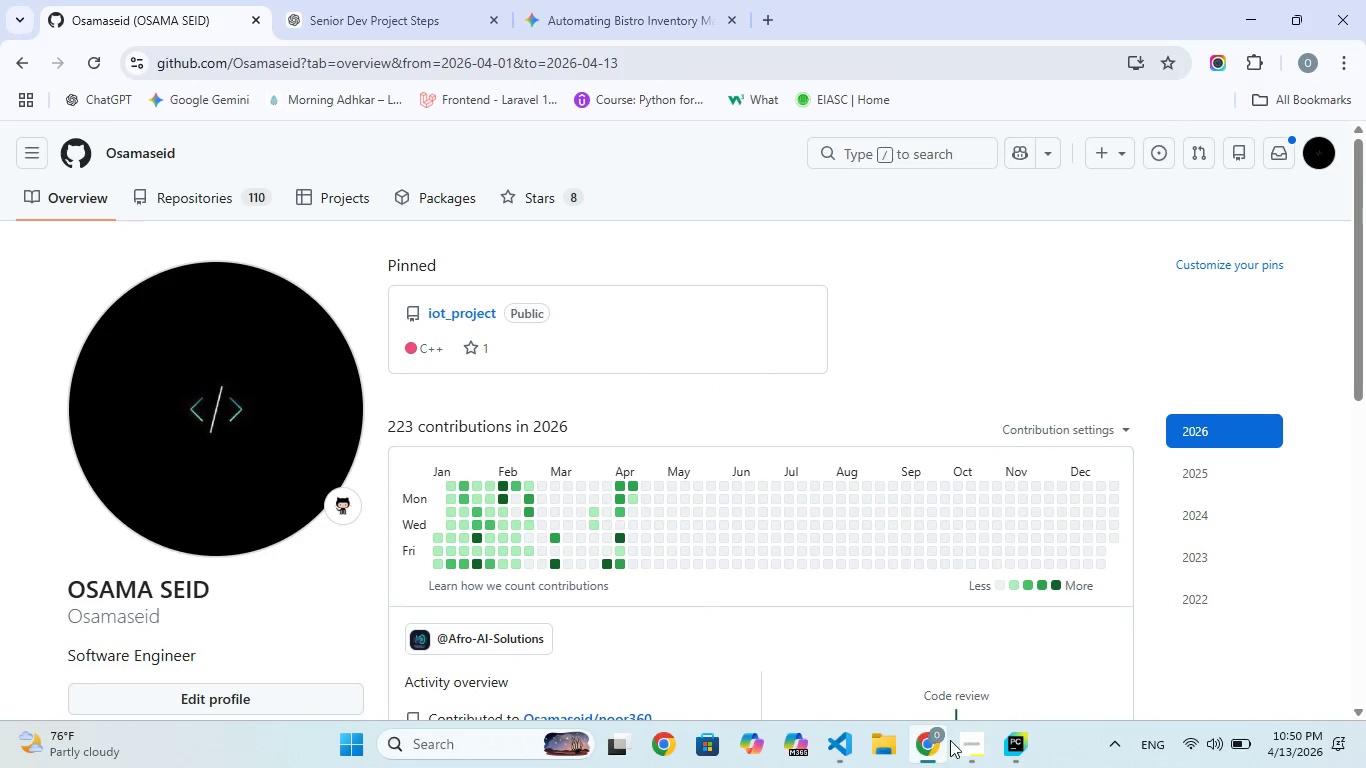 
left_click([980, 746])
 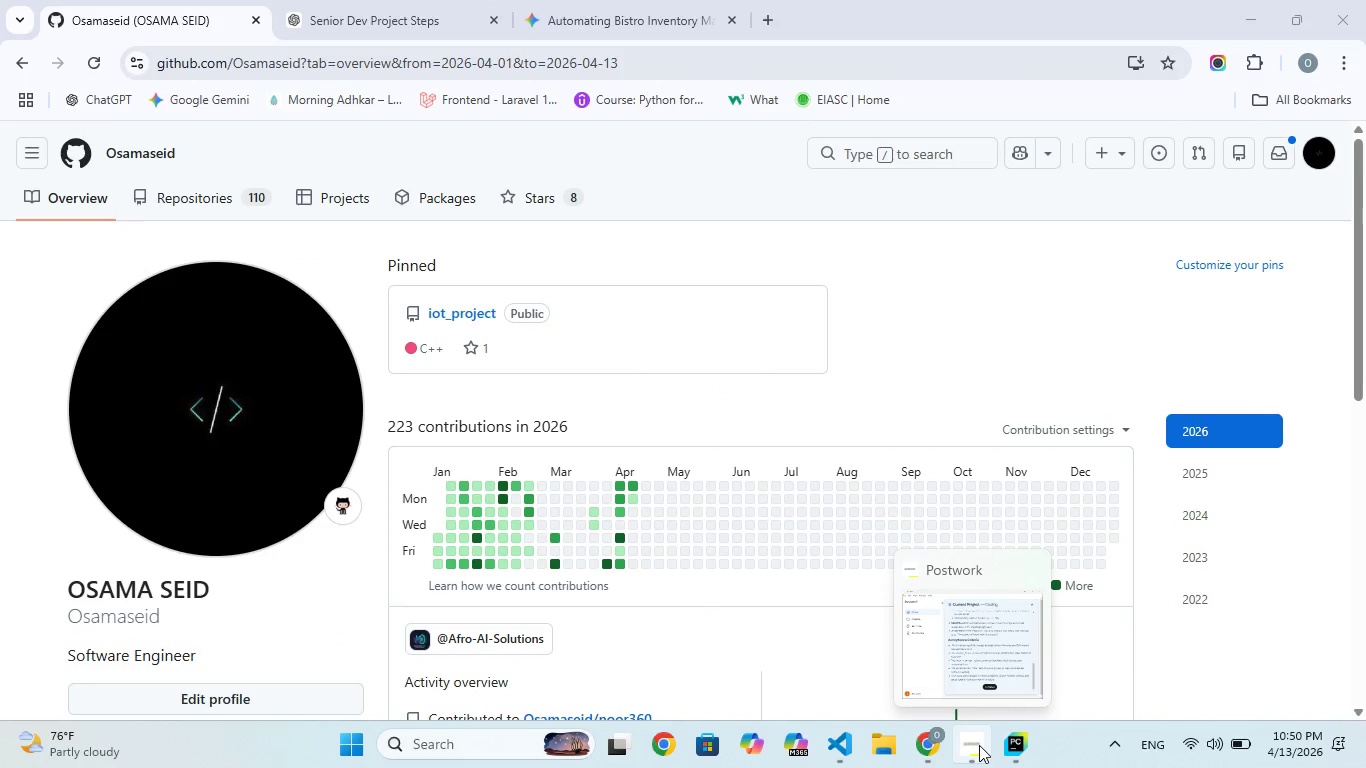 
left_click([979, 745])